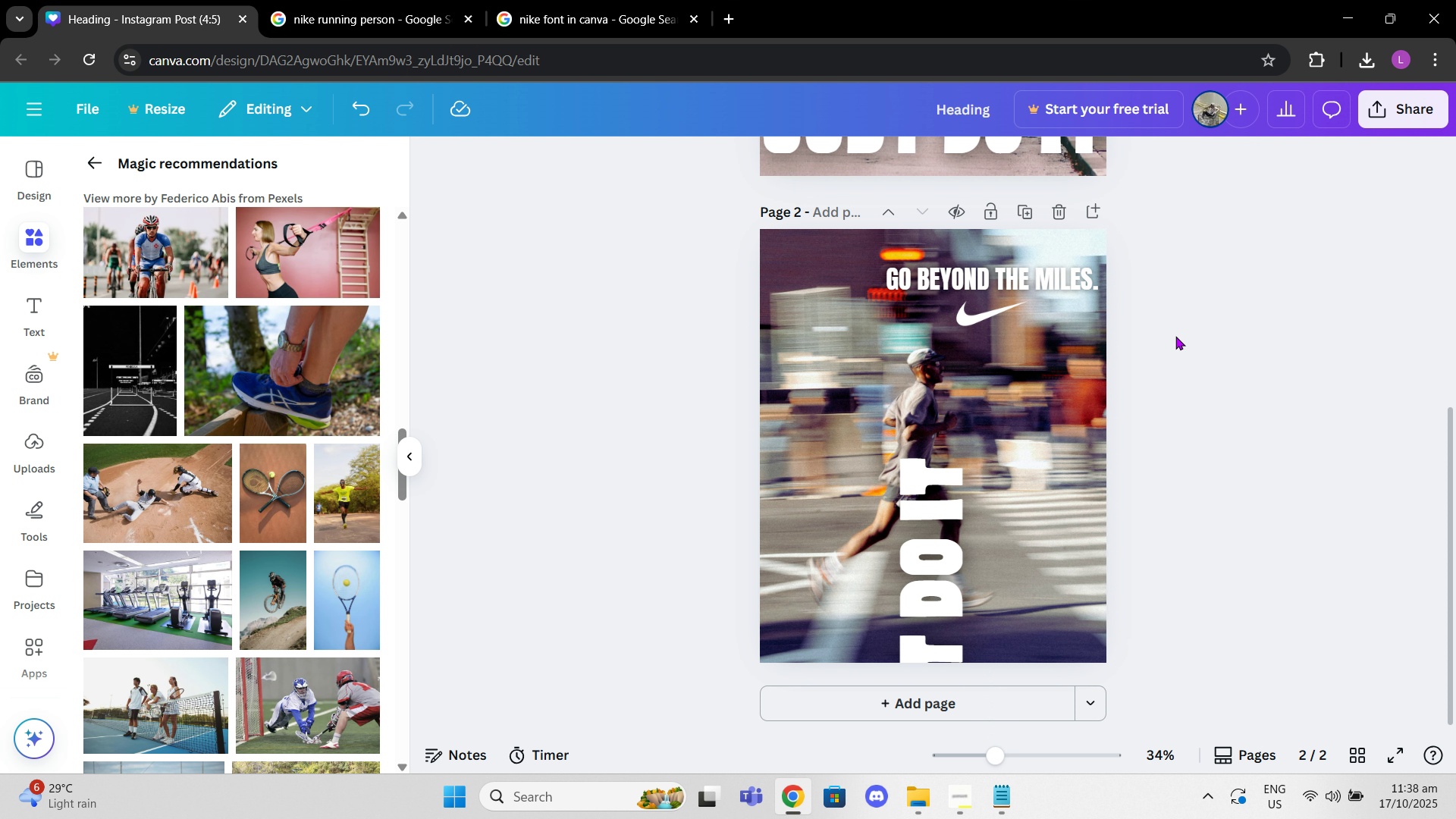 
left_click([1175, 336])
 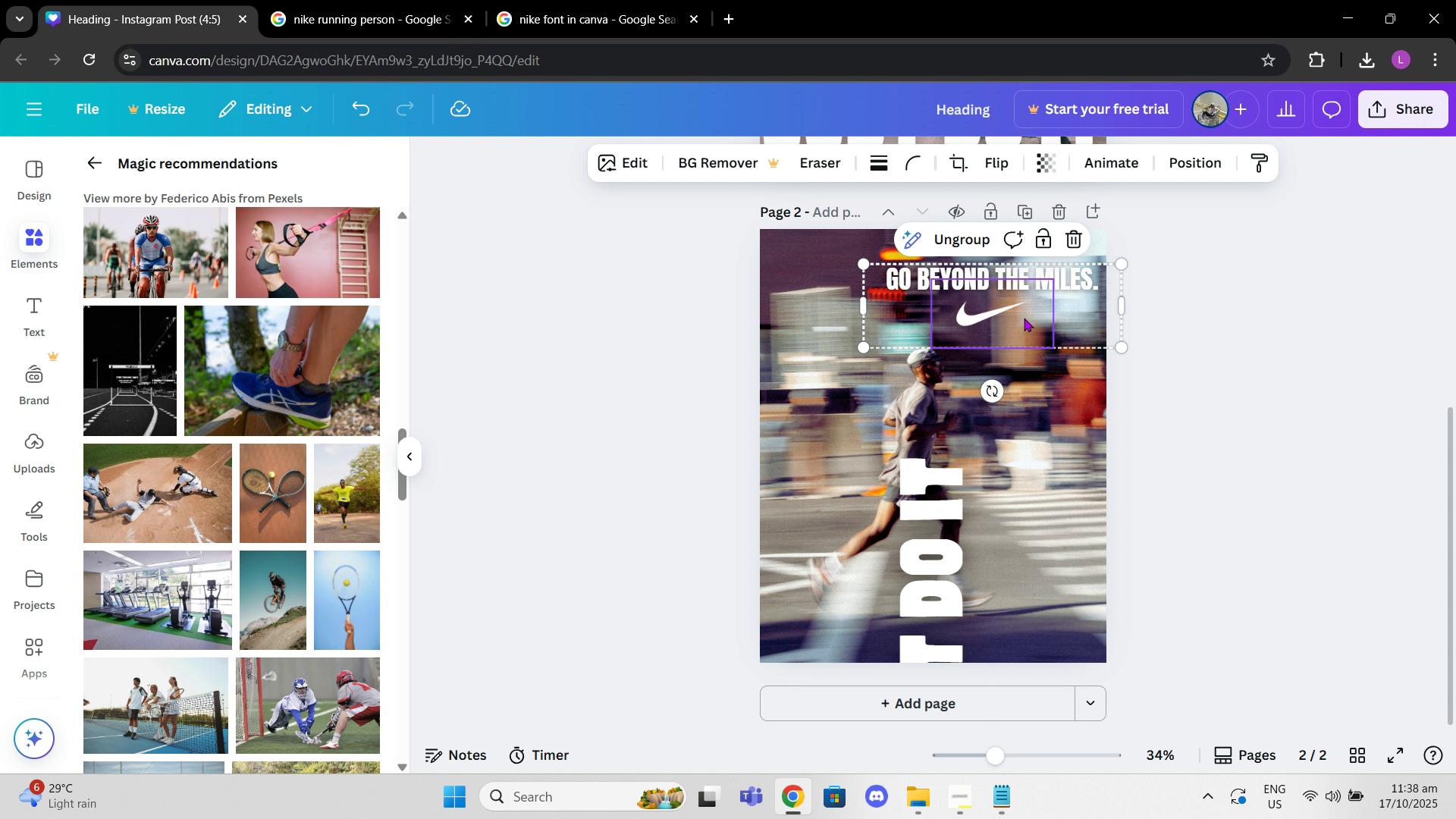 
left_click_drag(start_coordinate=[1024, 318], to_coordinate=[1023, 329])
 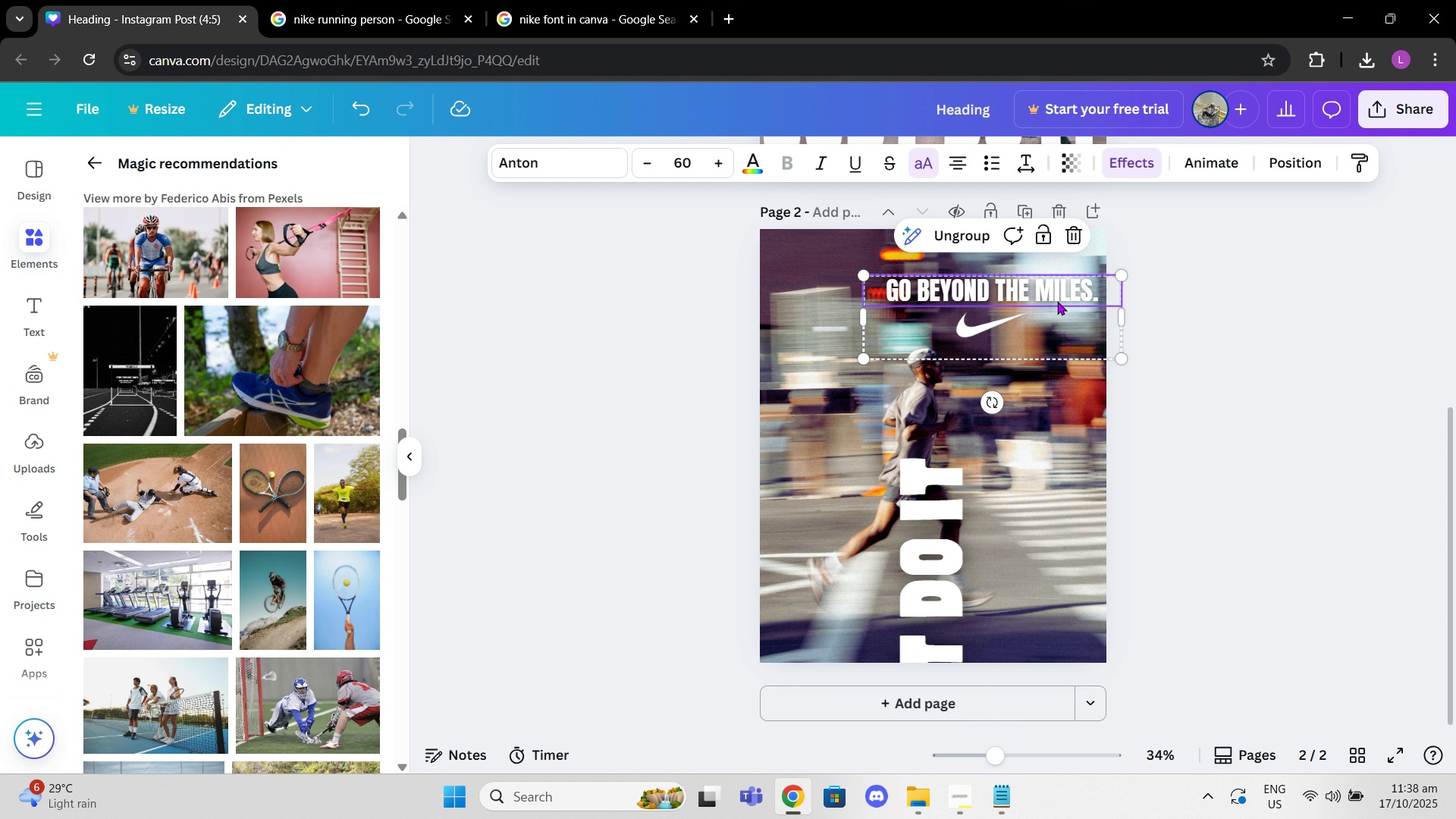 
left_click([1057, 301])
 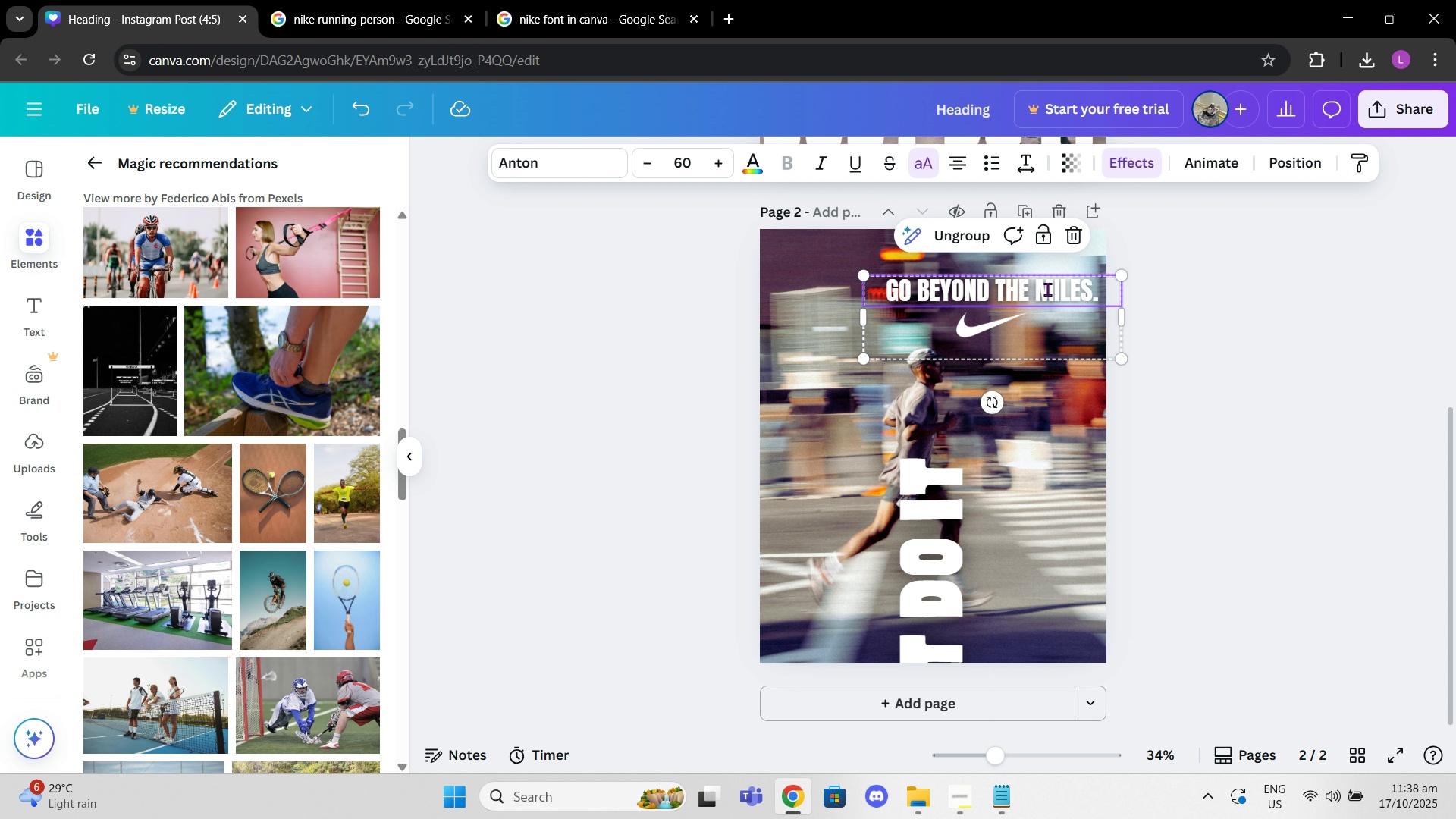 
left_click([1047, 292])
 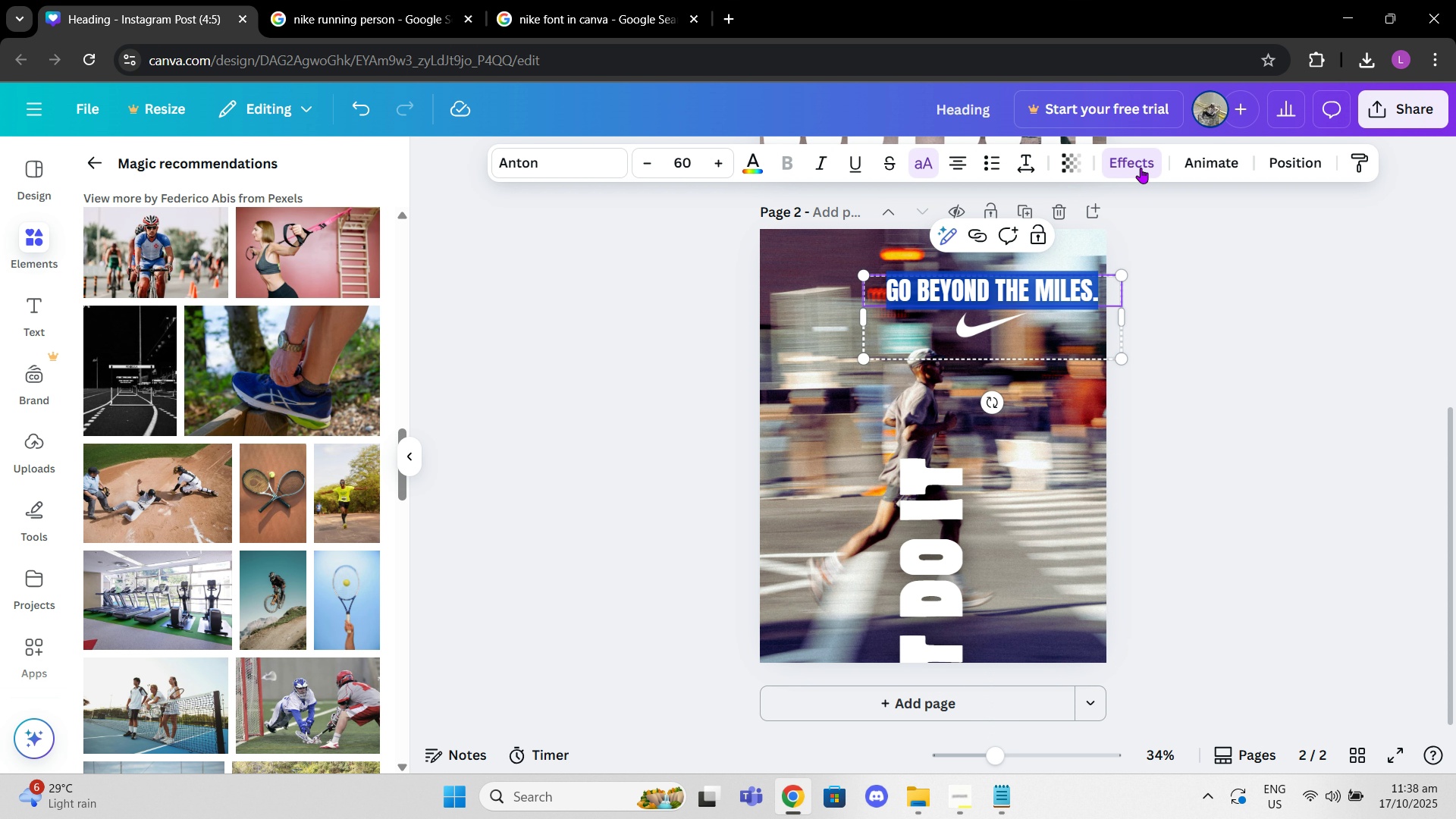 
left_click([1141, 168])
 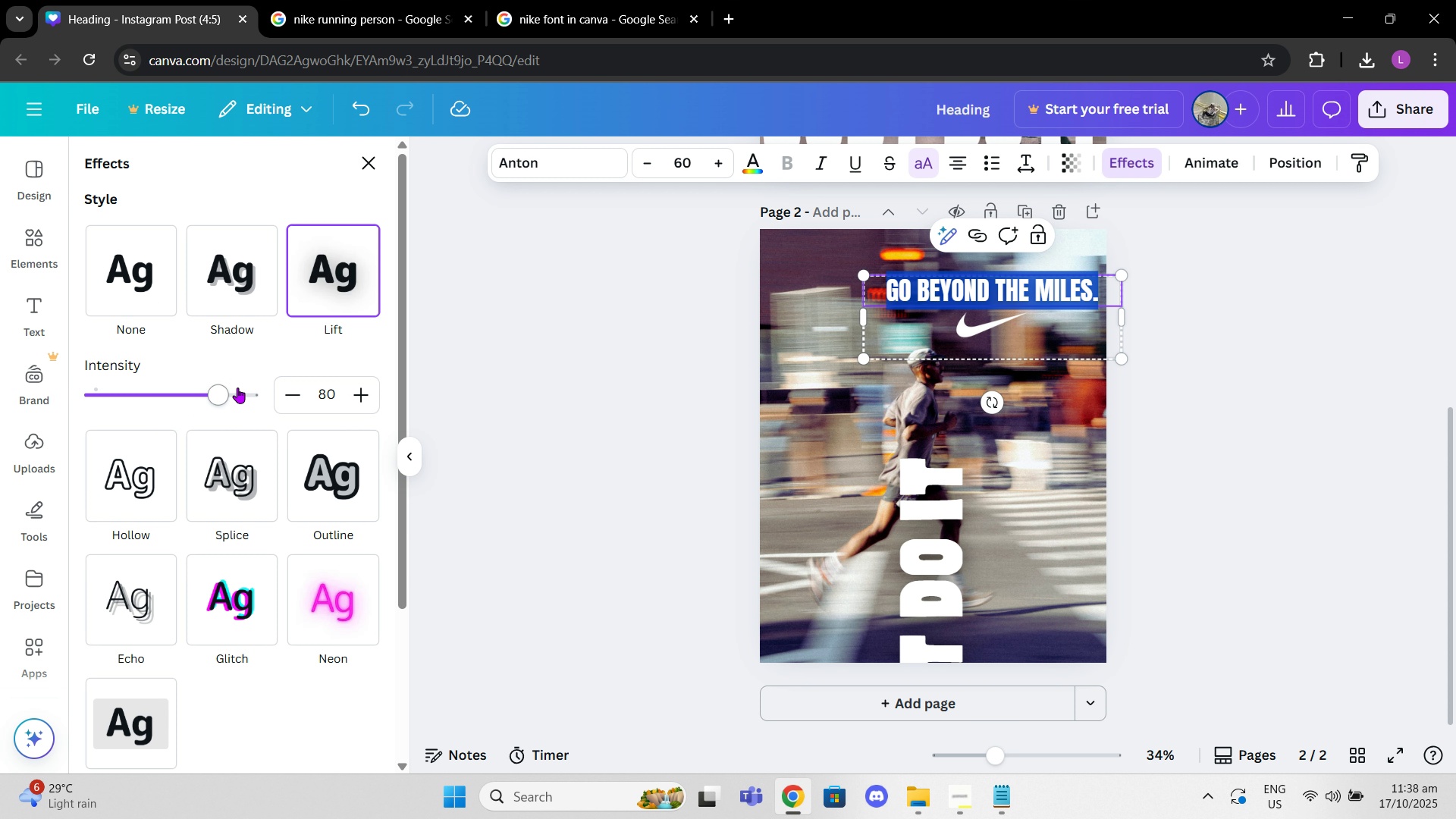 
left_click_drag(start_coordinate=[224, 392], to_coordinate=[300, 388])
 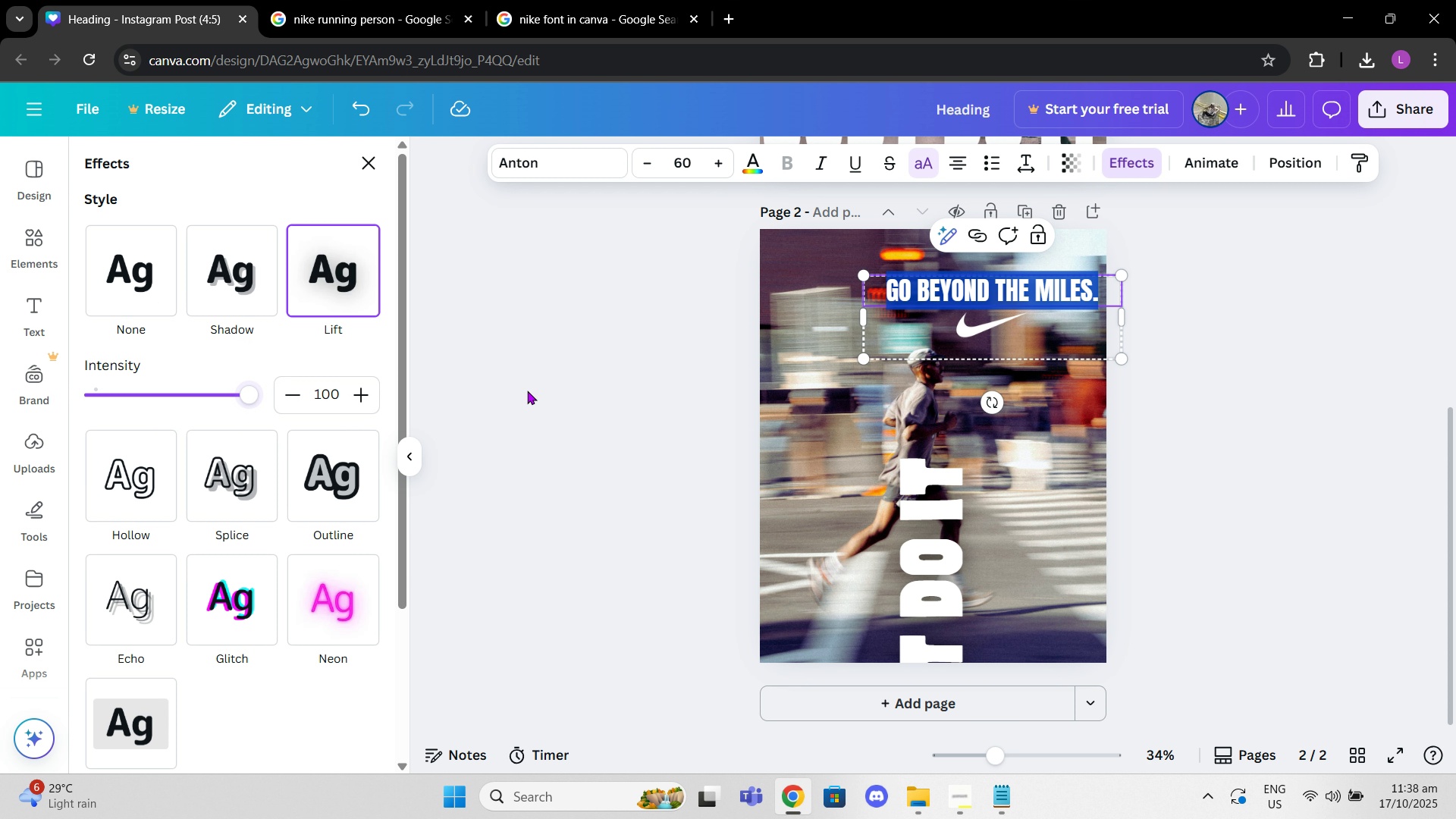 
left_click([527, 391])
 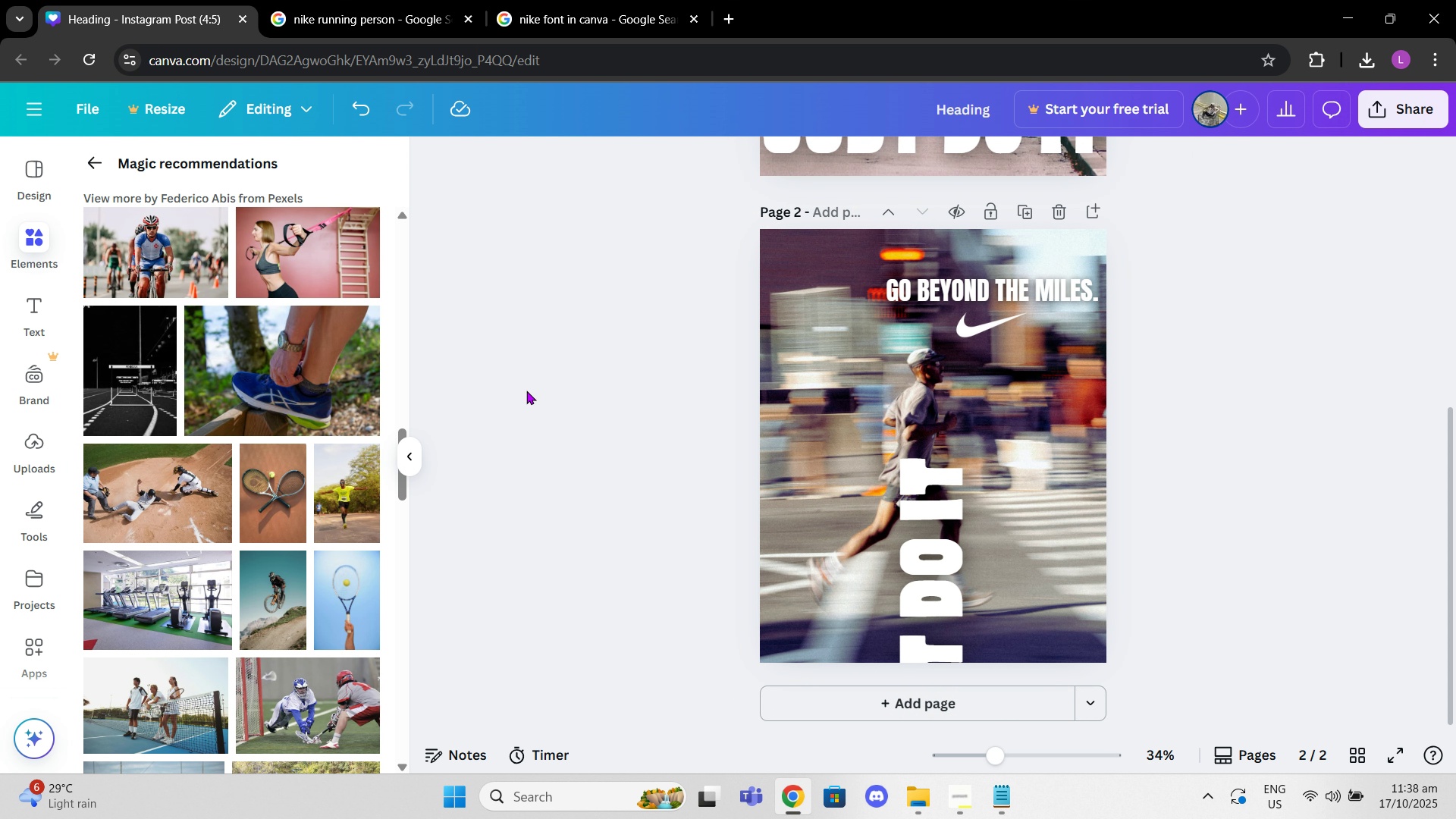 
left_click([526, 391])
 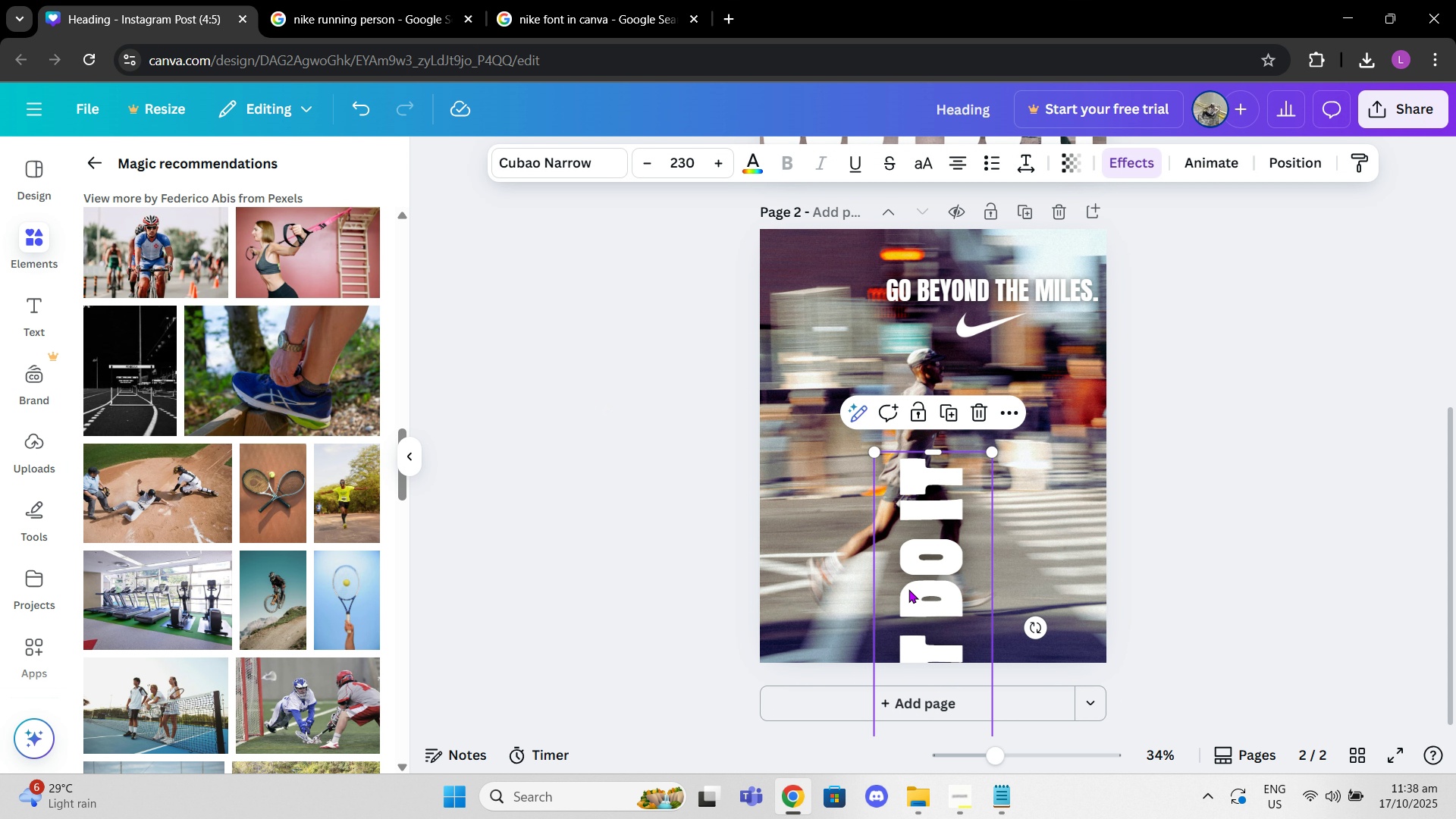 
left_click_drag(start_coordinate=[908, 589], to_coordinate=[775, 447])
 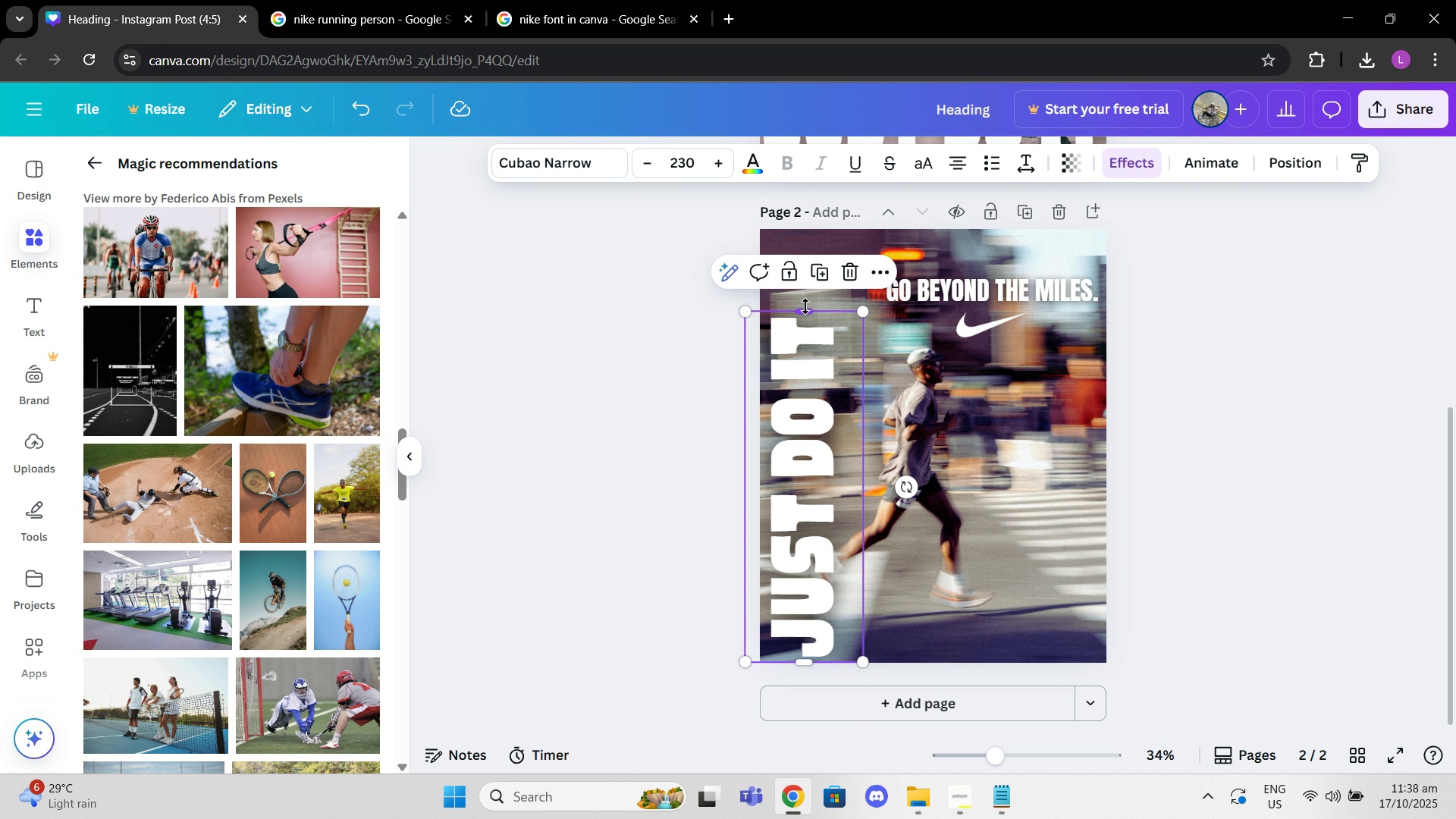 
left_click_drag(start_coordinate=[805, 306], to_coordinate=[790, 306])
 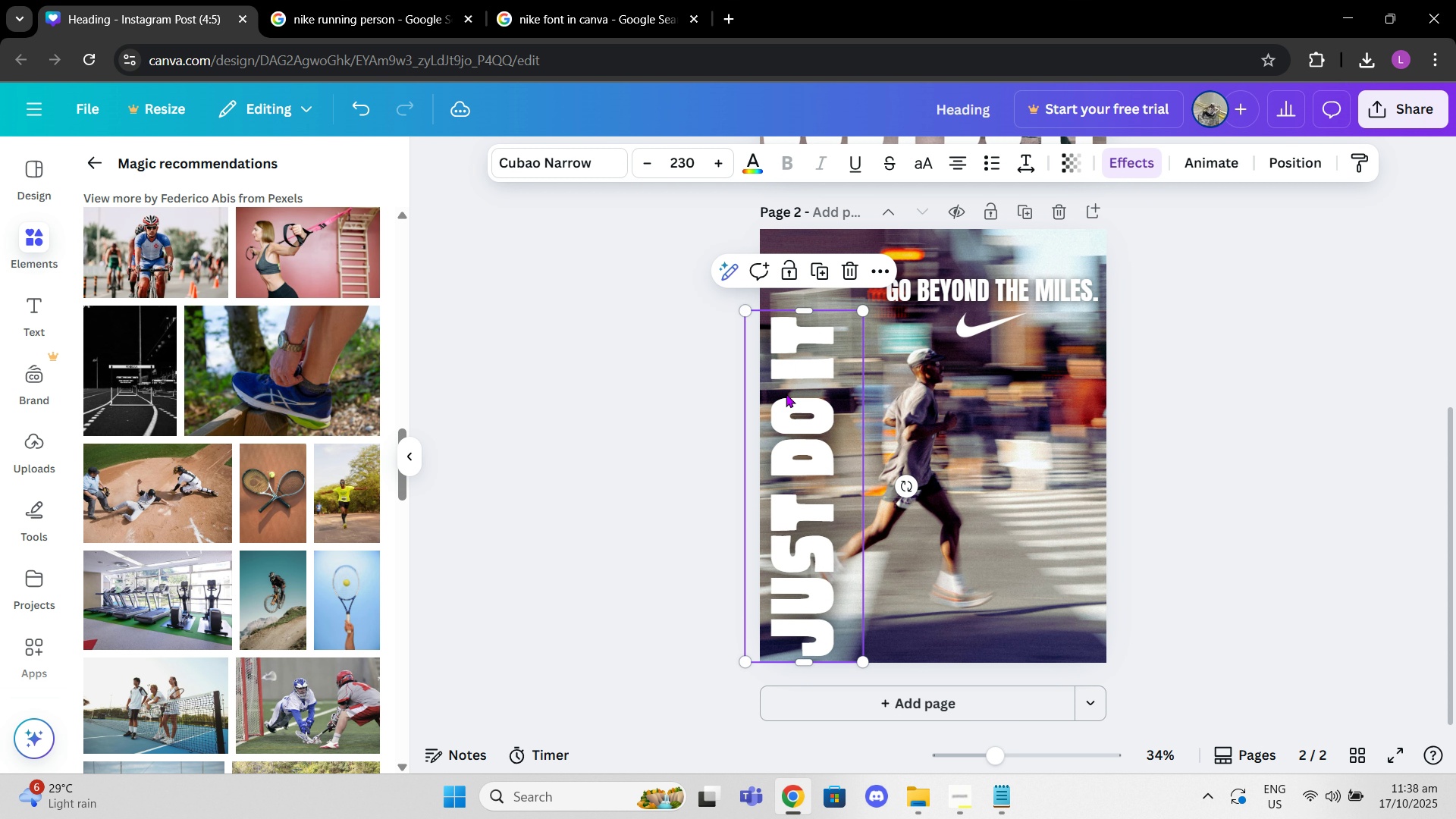 
left_click_drag(start_coordinate=[784, 396], to_coordinate=[783, 363])
 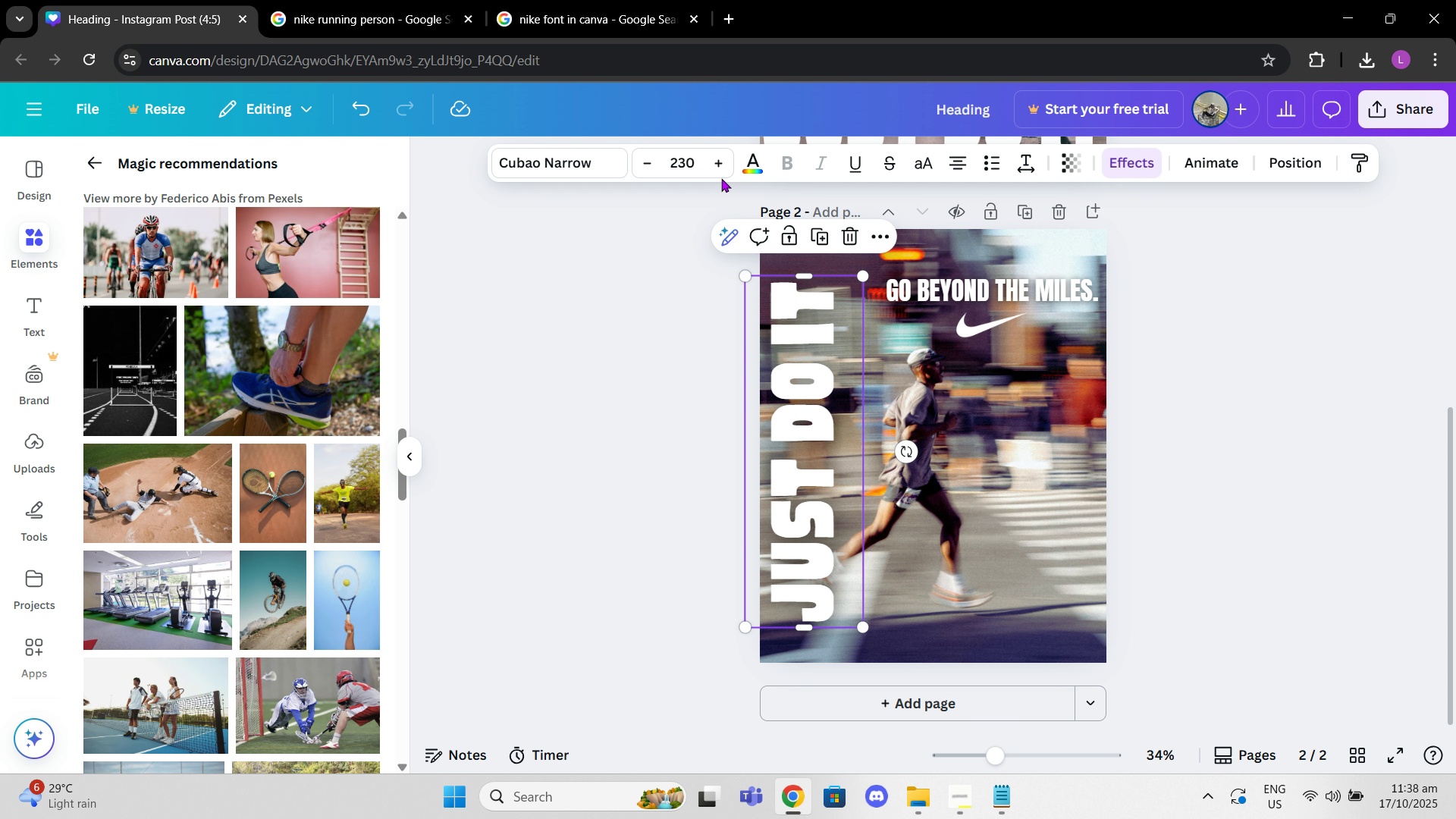 
double_click([721, 178])
 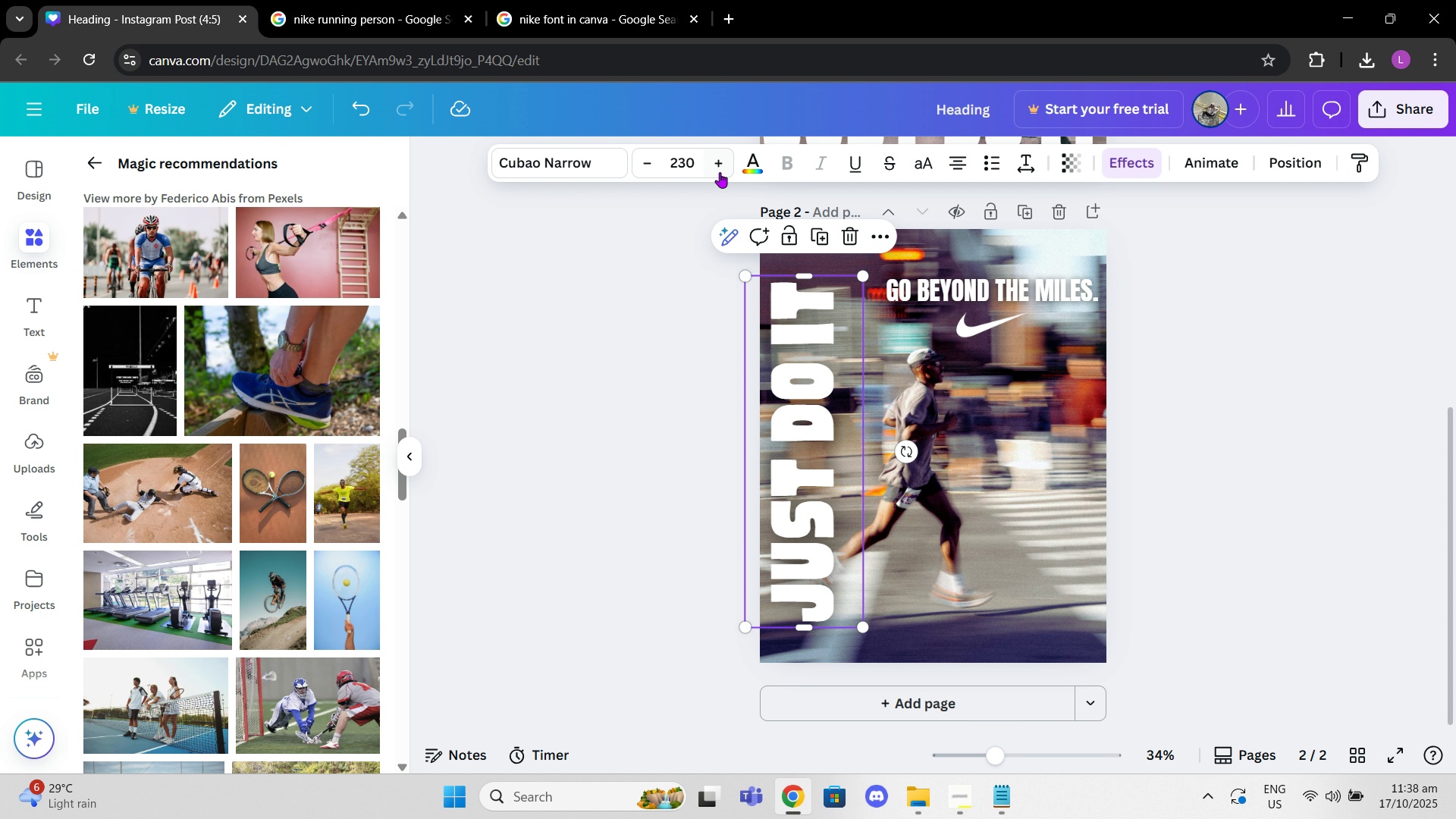 
triple_click([721, 178])
 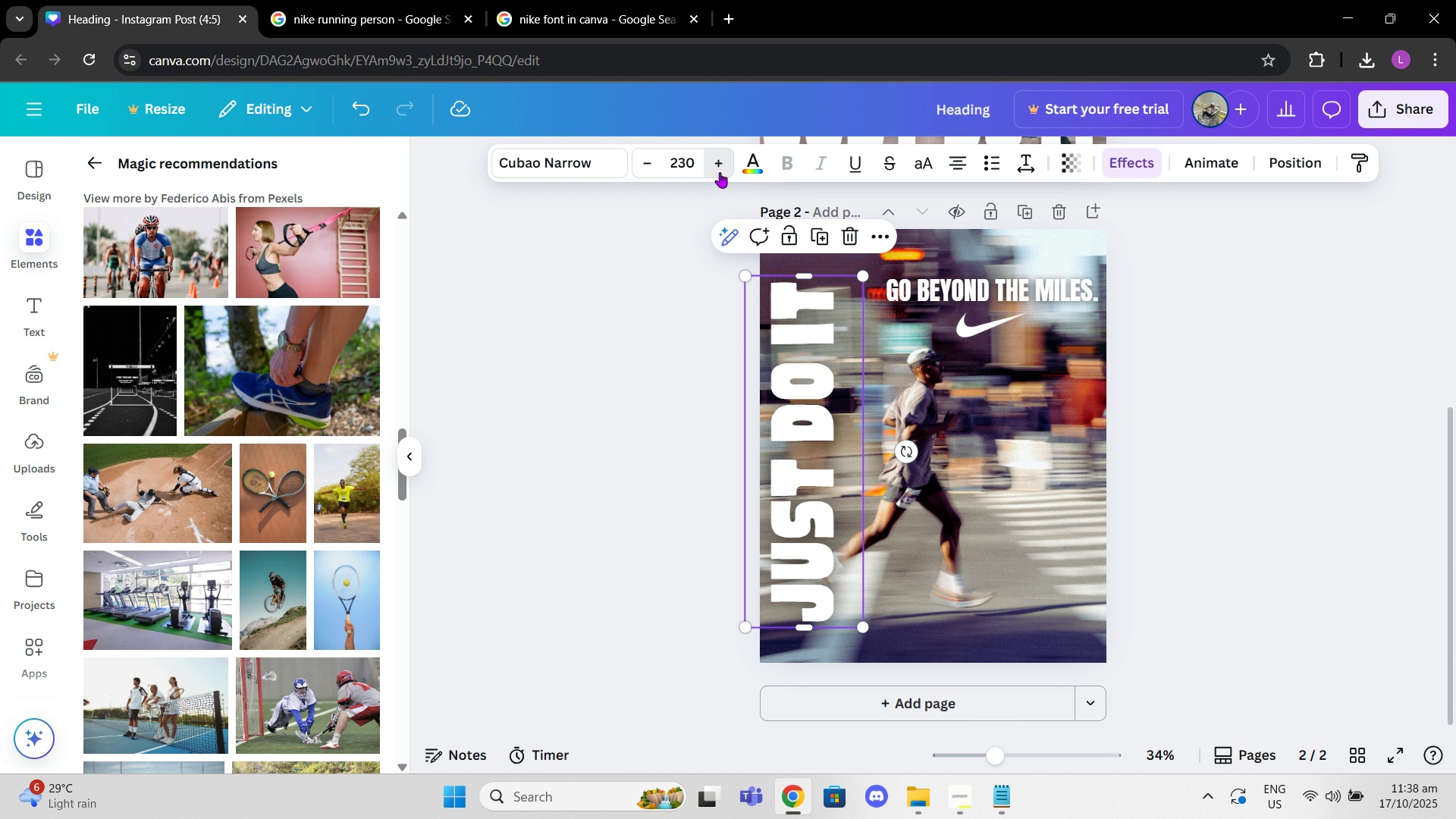 
triple_click([720, 172])
 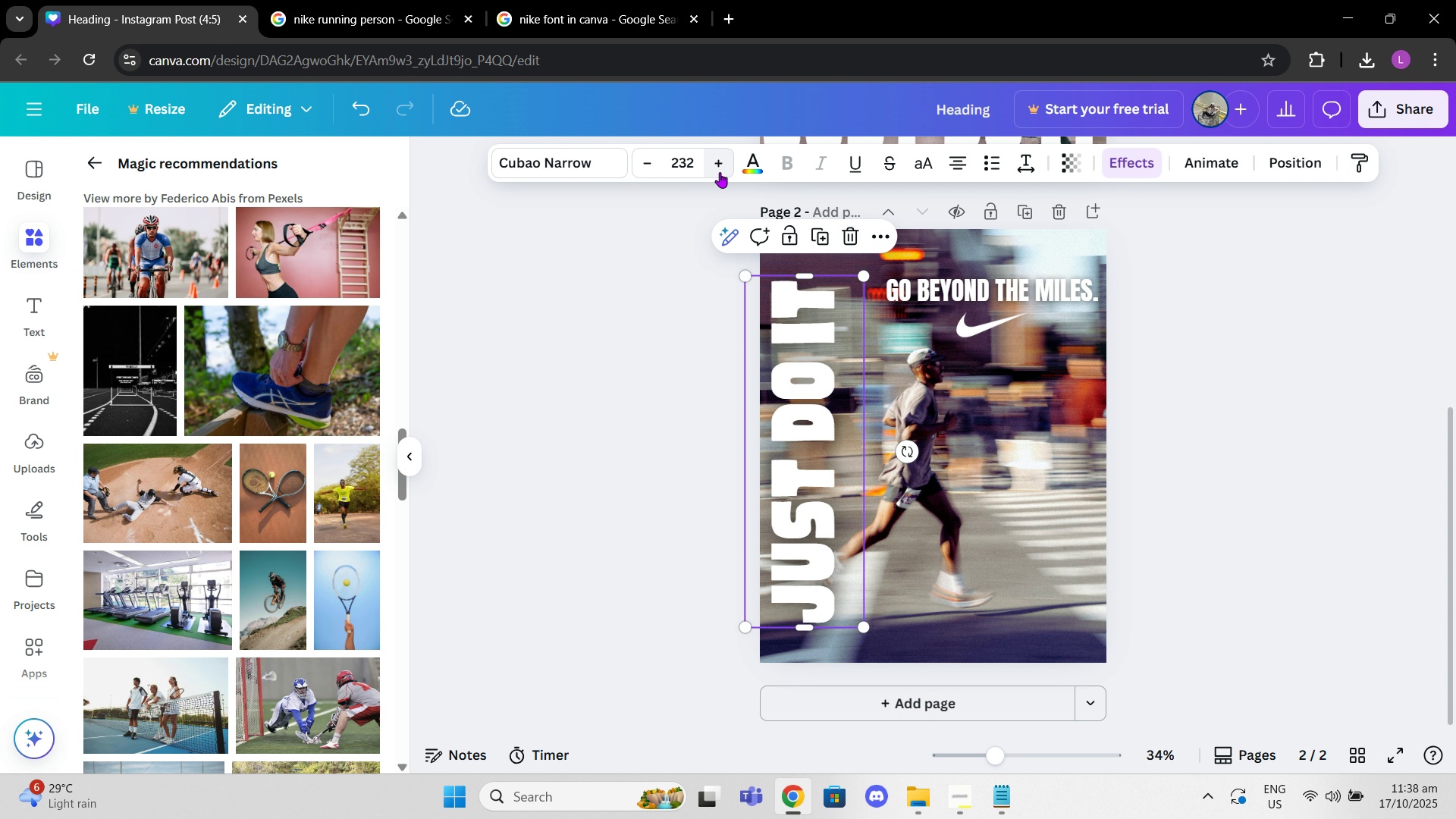 
triple_click([720, 172])
 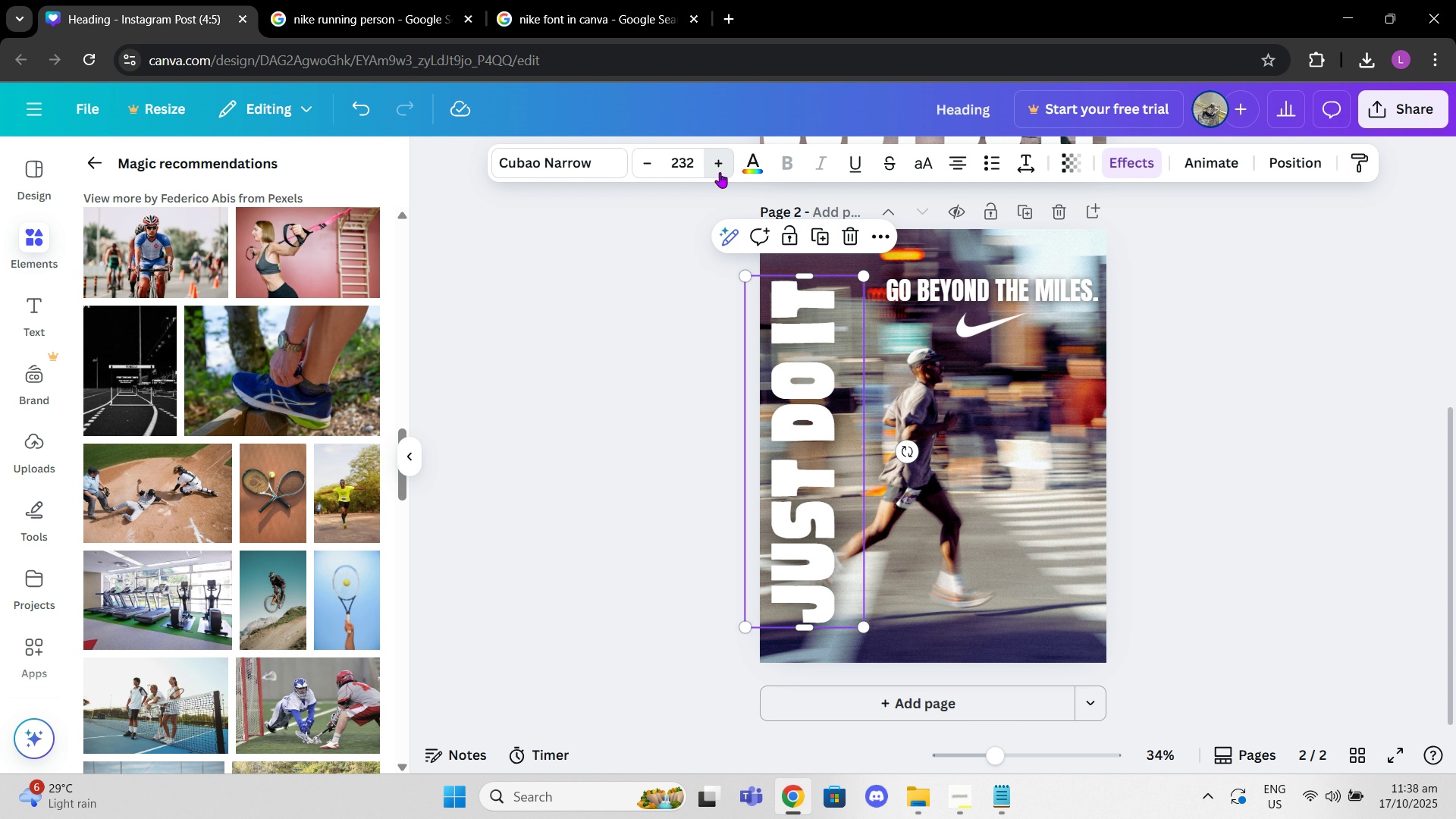 
triple_click([720, 172])
 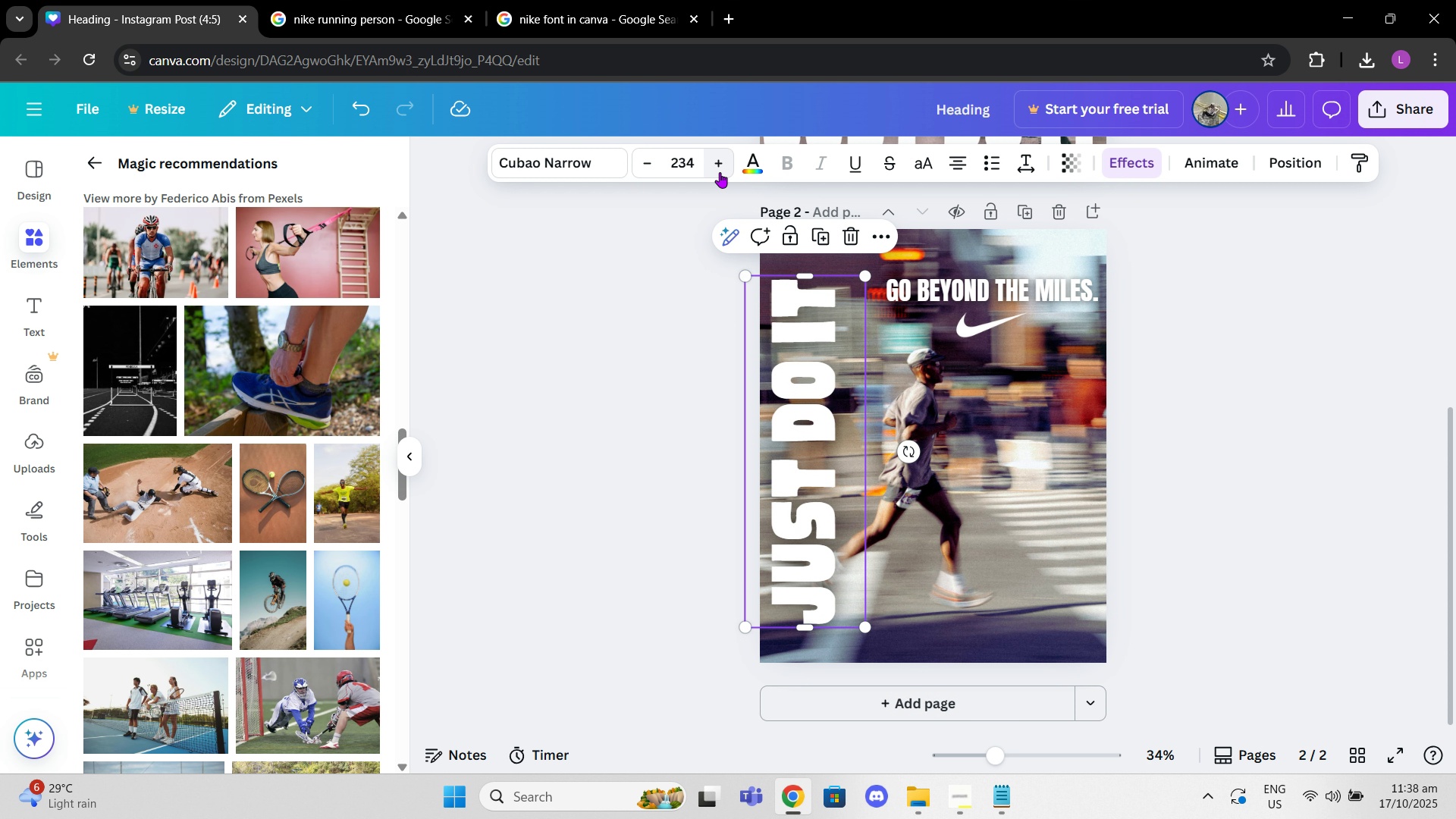 
triple_click([720, 172])
 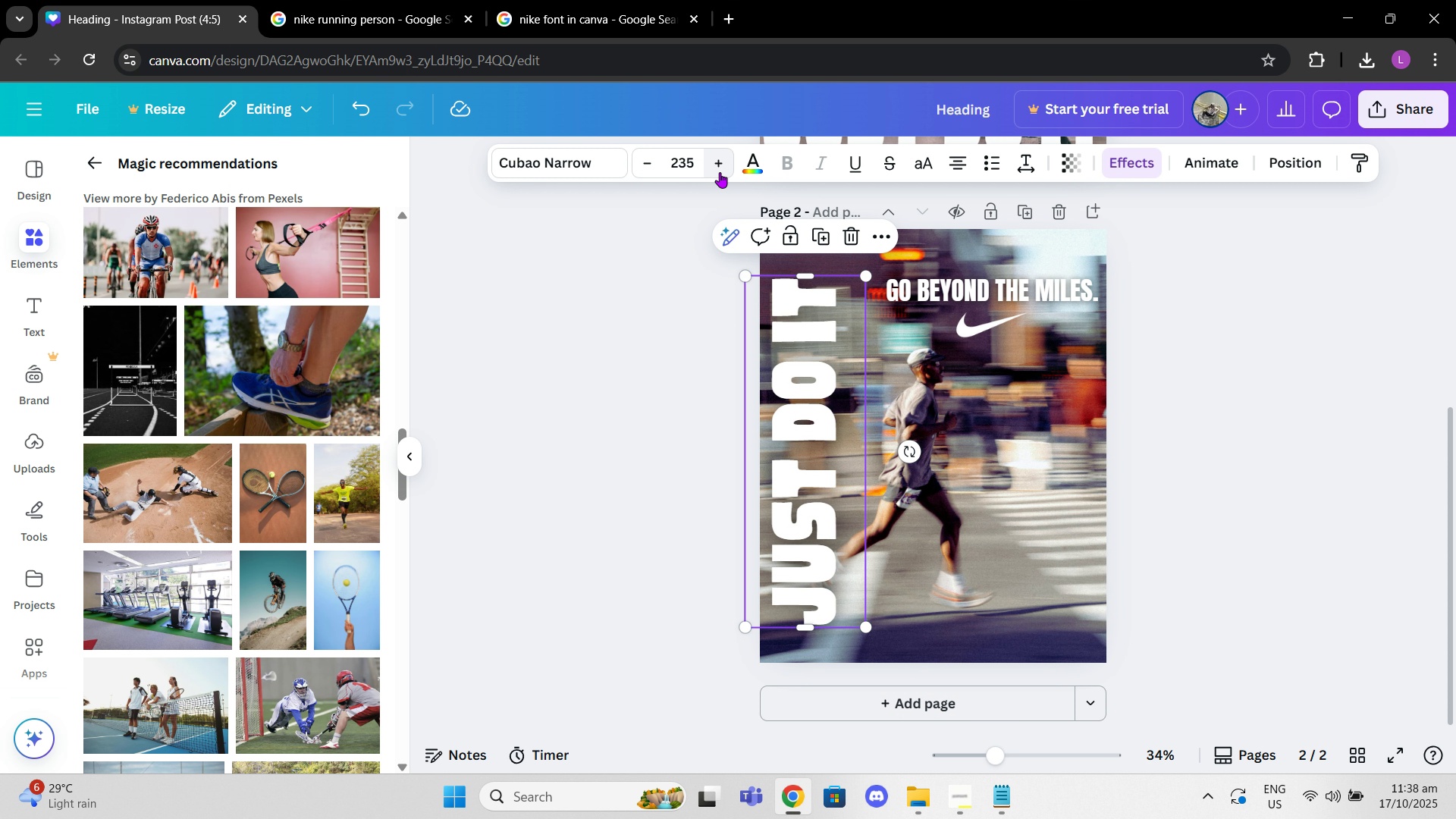 
triple_click([720, 172])
 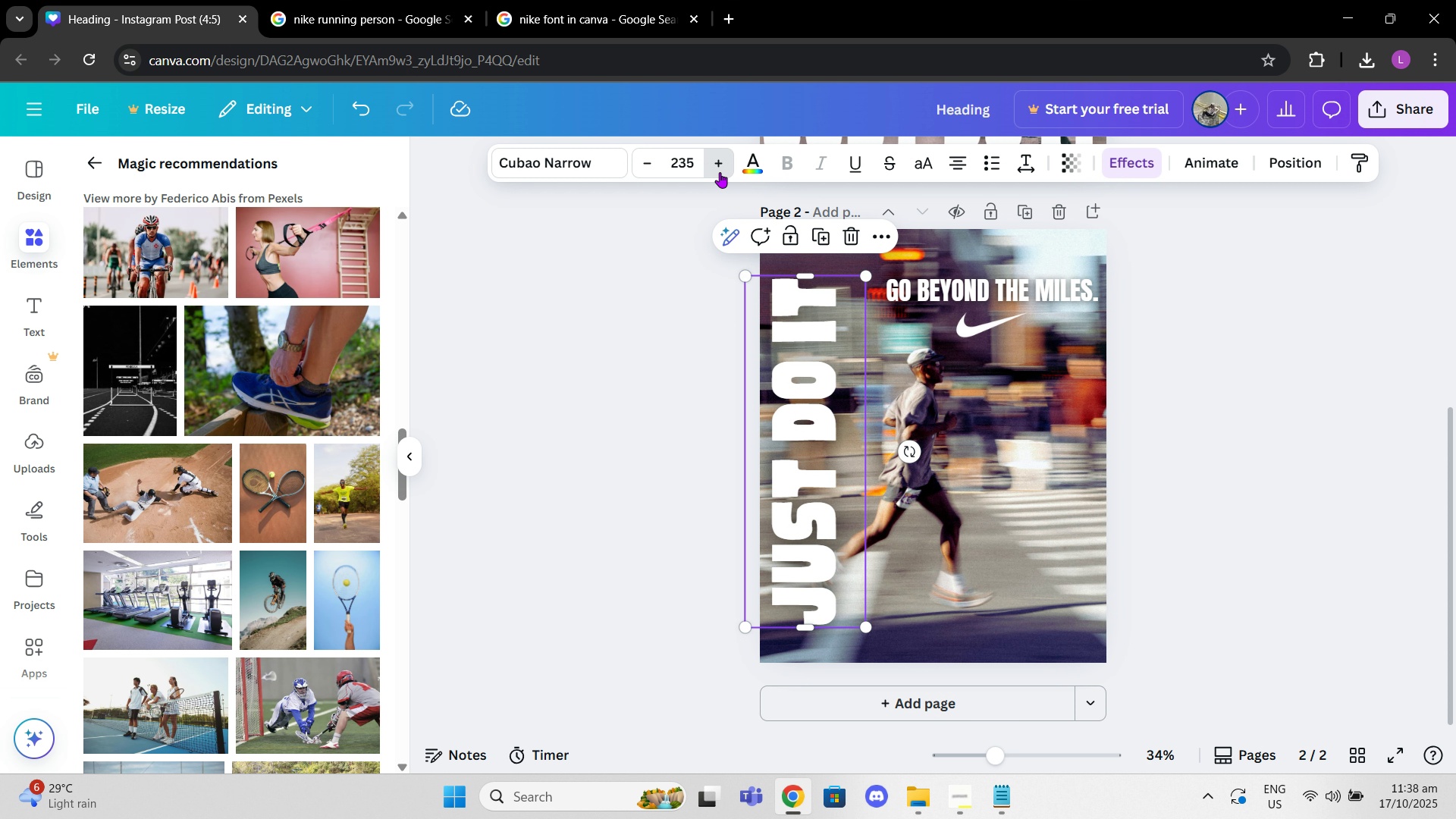 
triple_click([720, 172])
 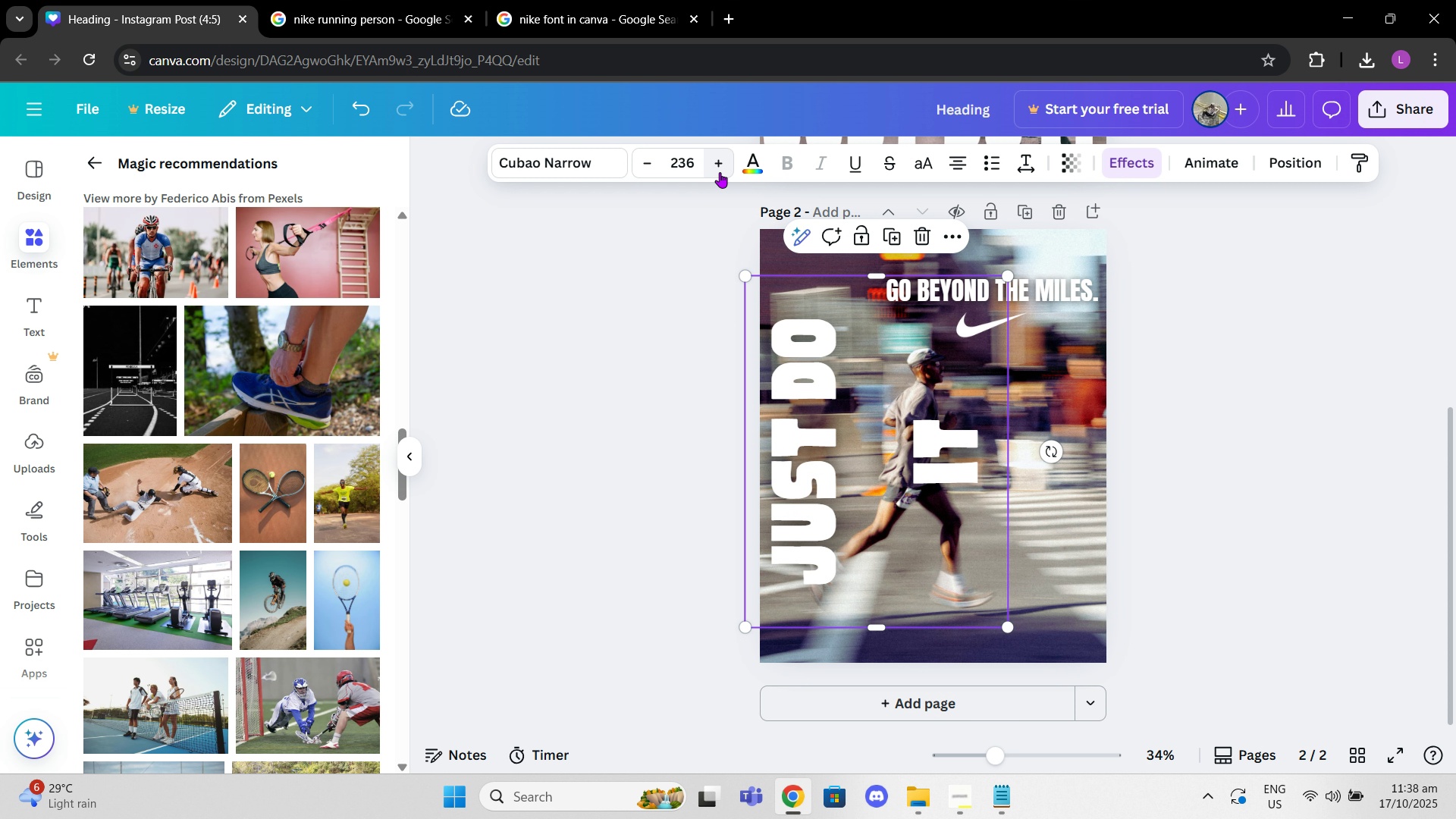 
triple_click([720, 172])
 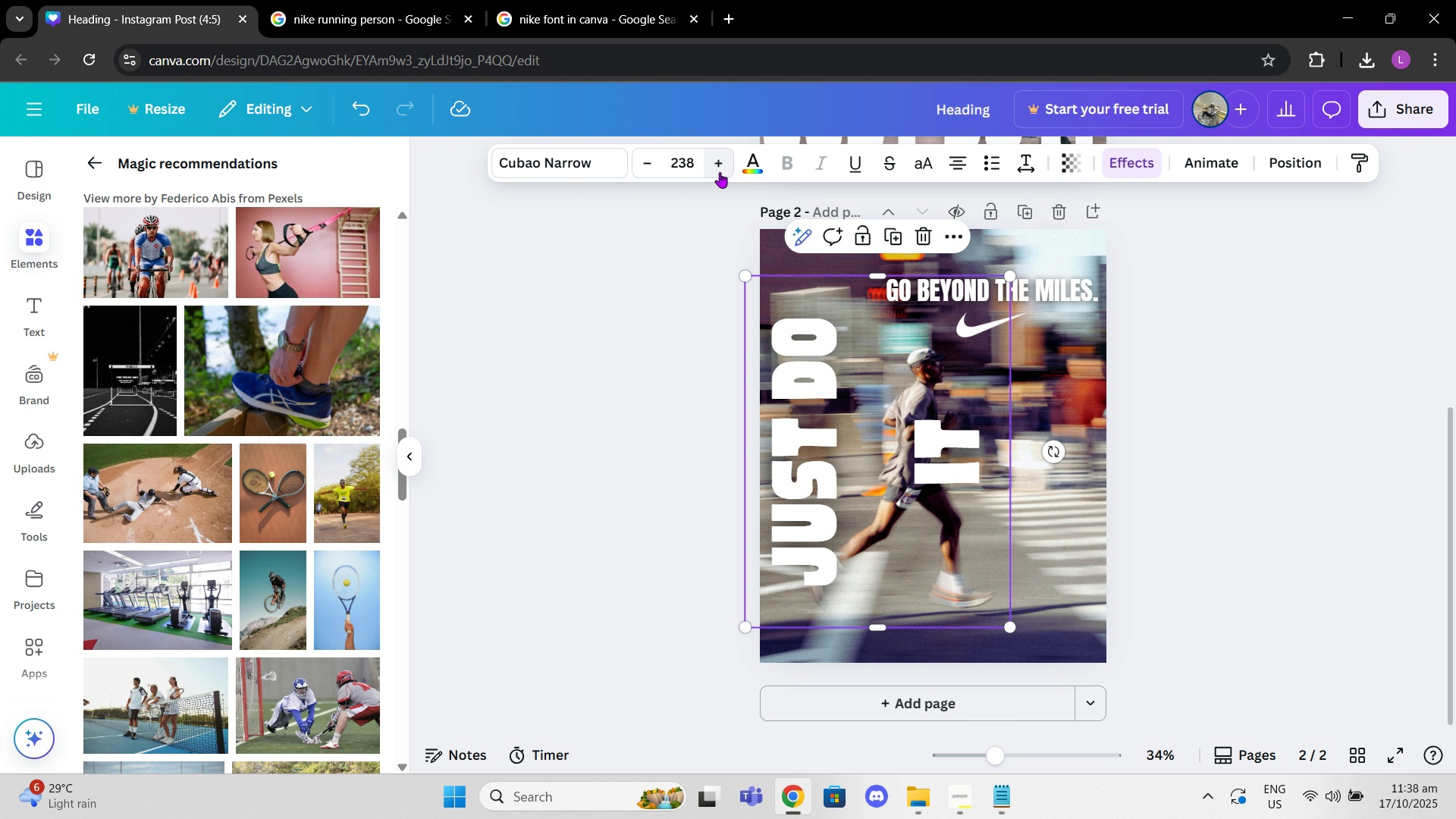 
triple_click([720, 172])
 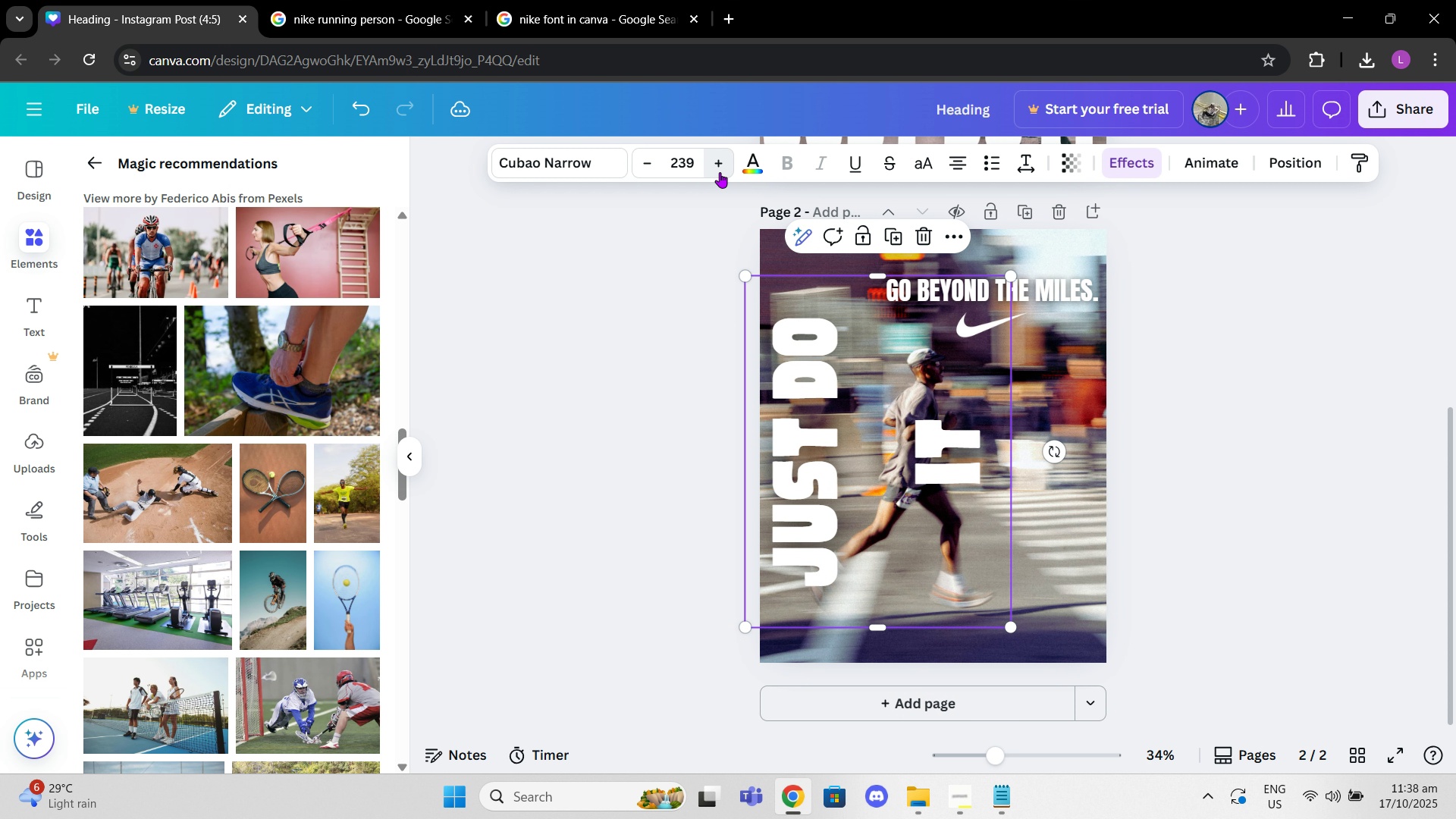 
triple_click([720, 172])
 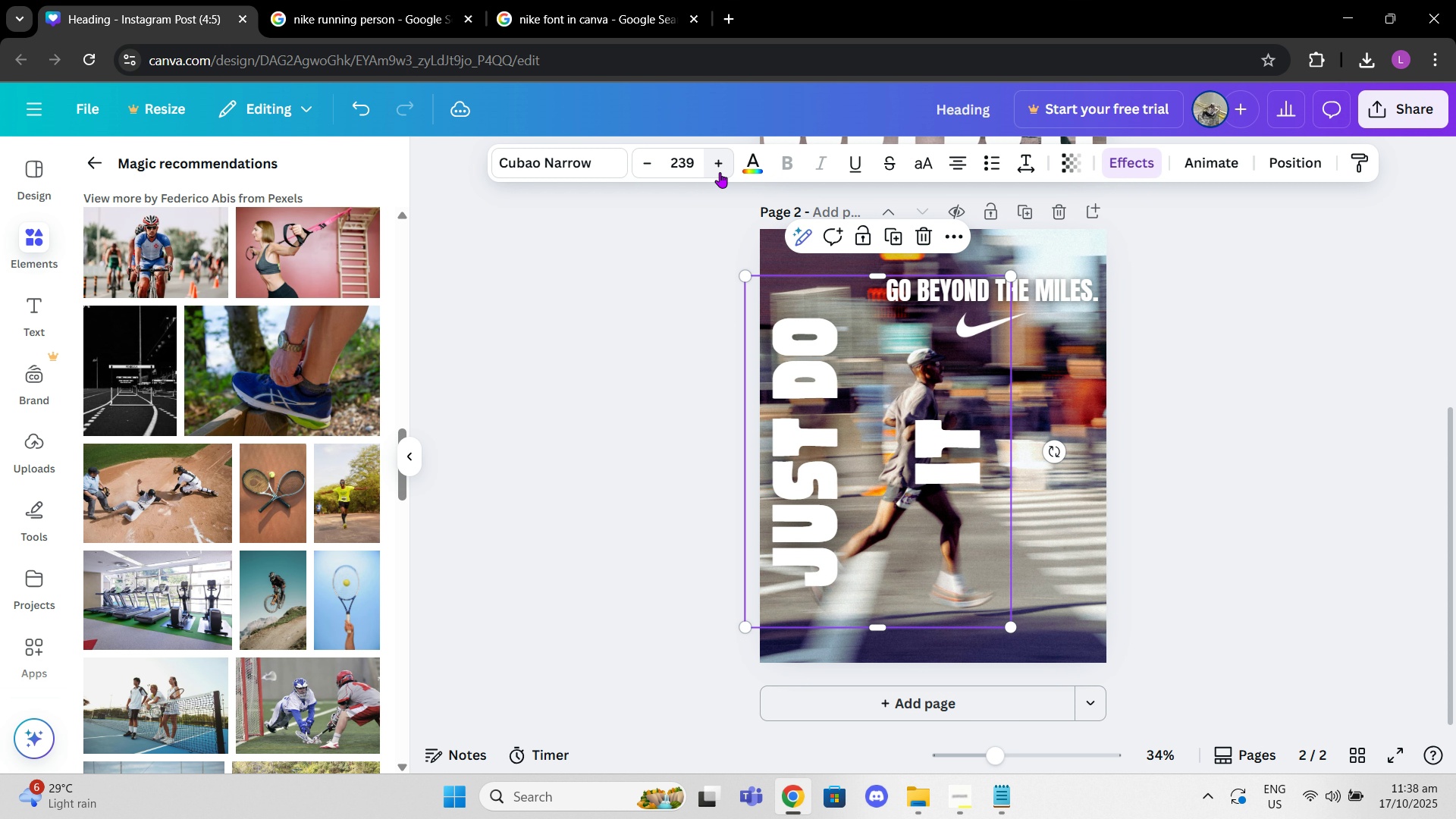 
triple_click([720, 172])
 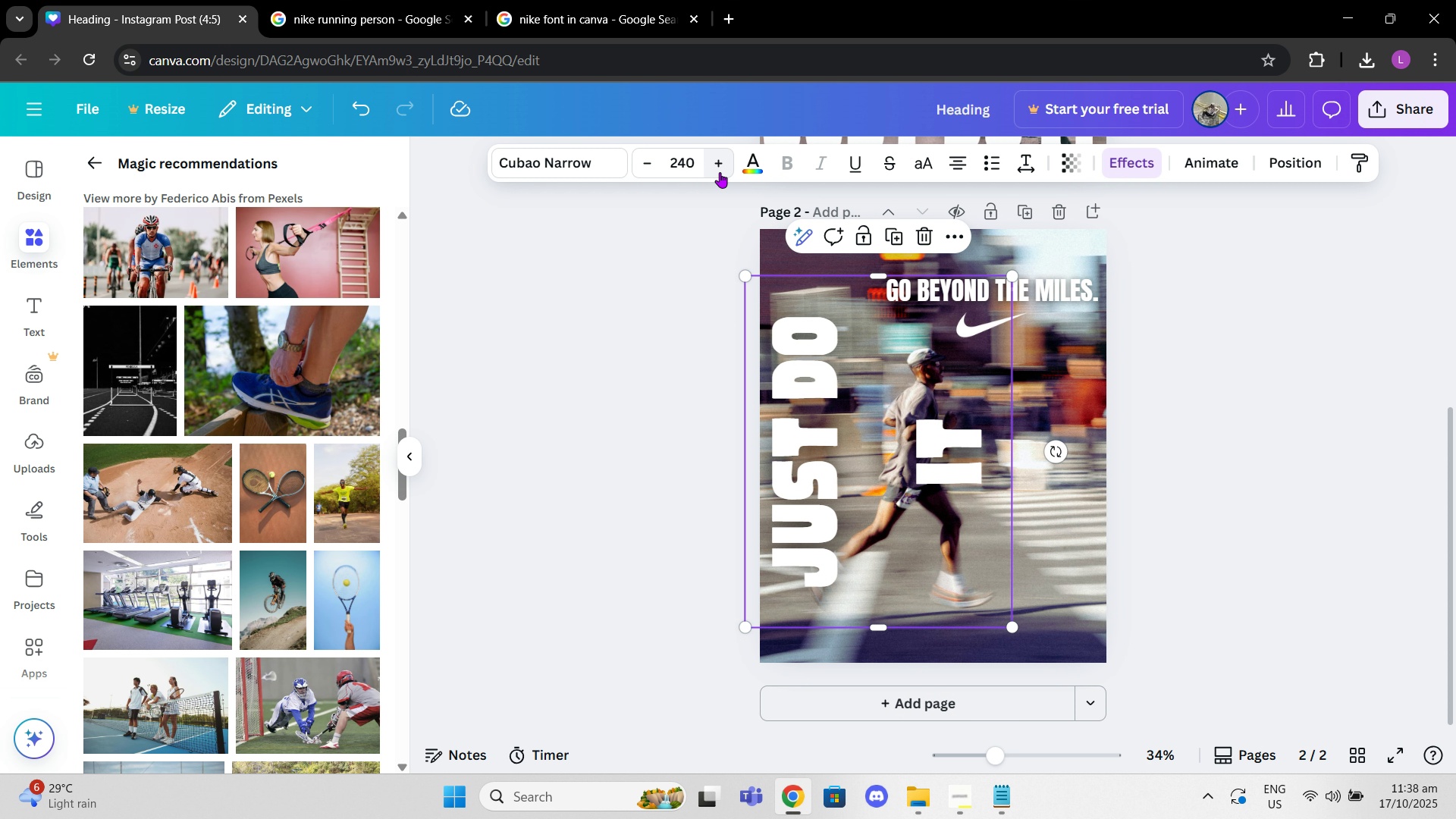 
key(Control+Z)
 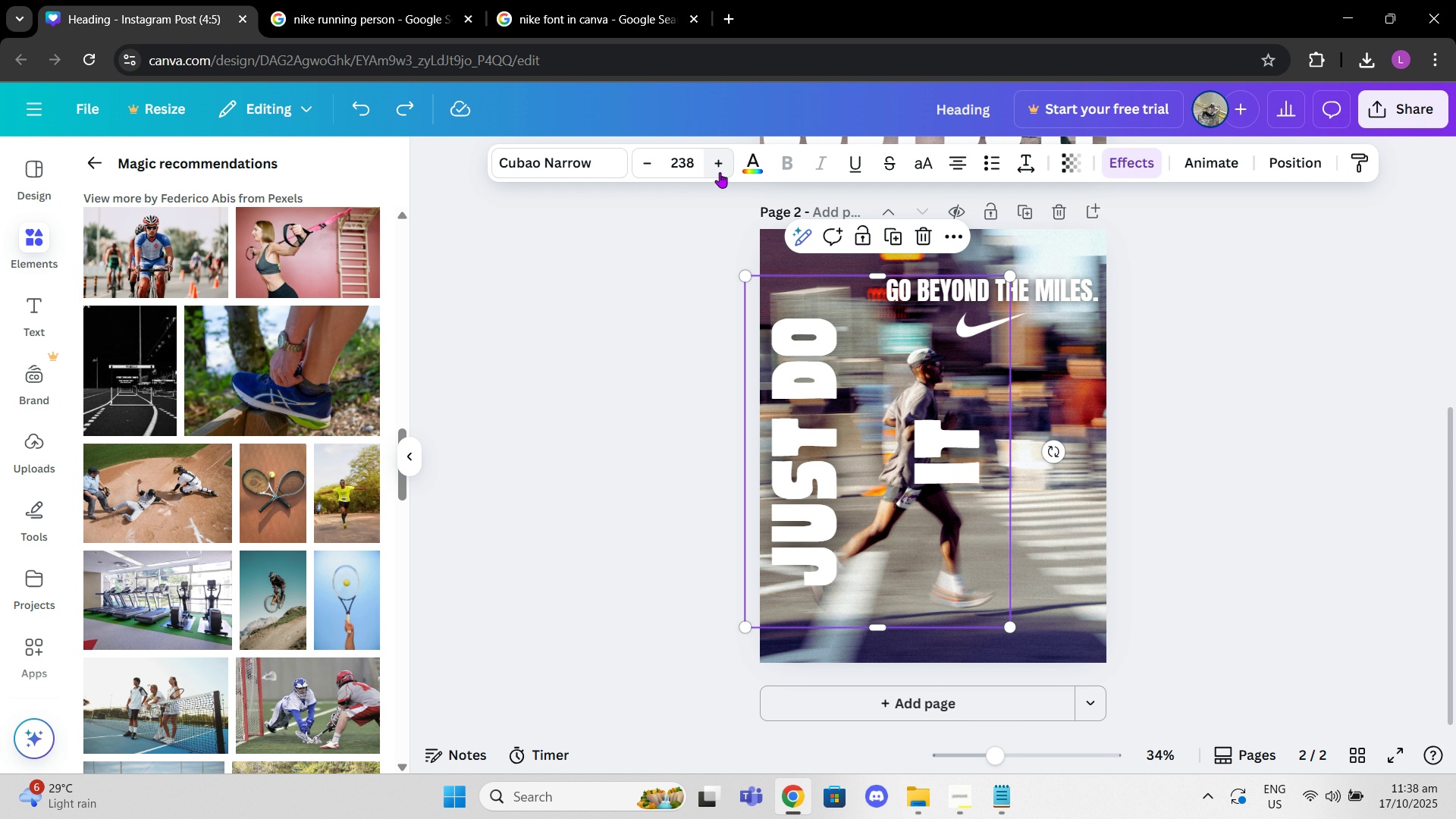 
key(Control+Z)
 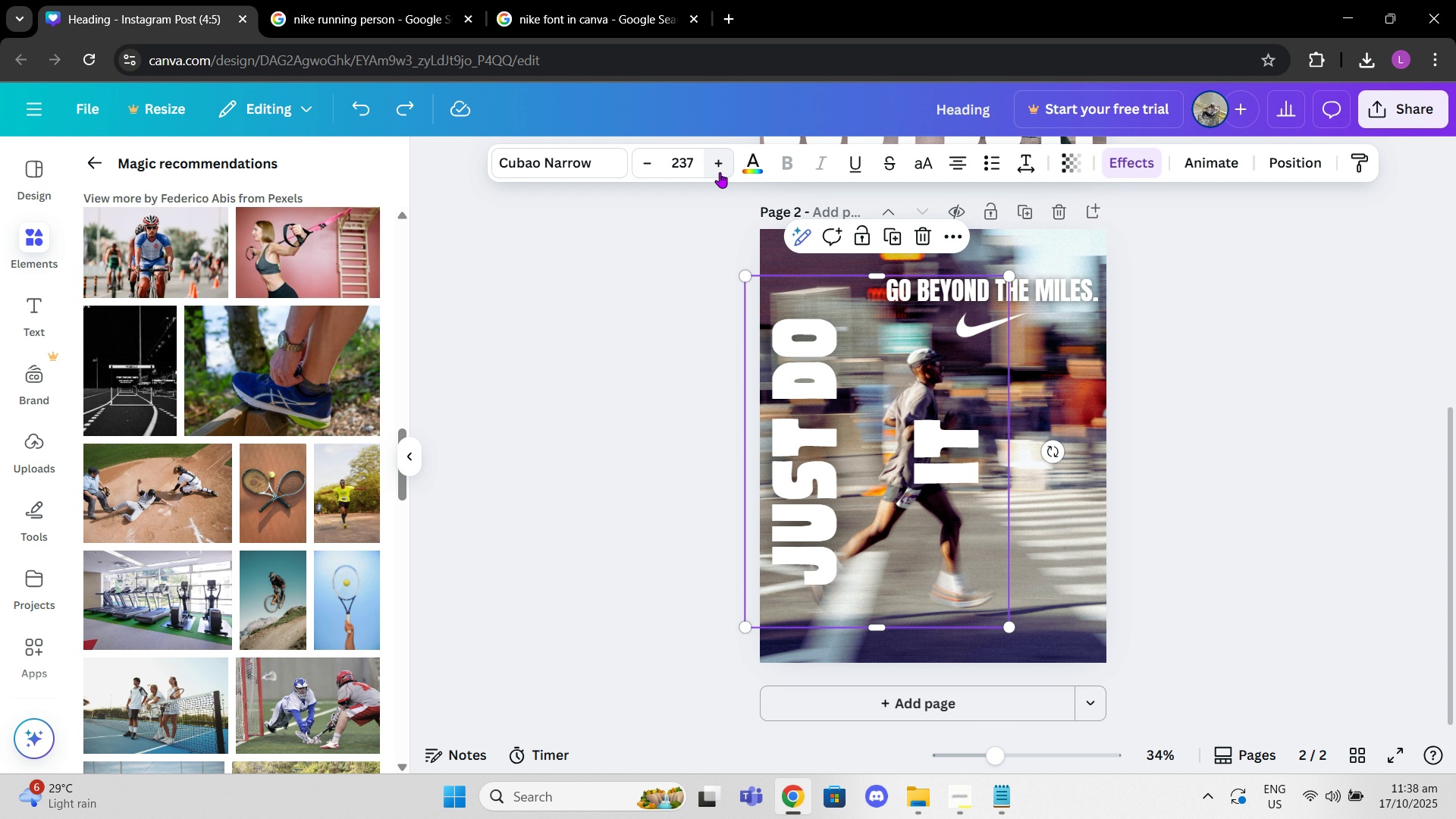 
key(Control+Z)
 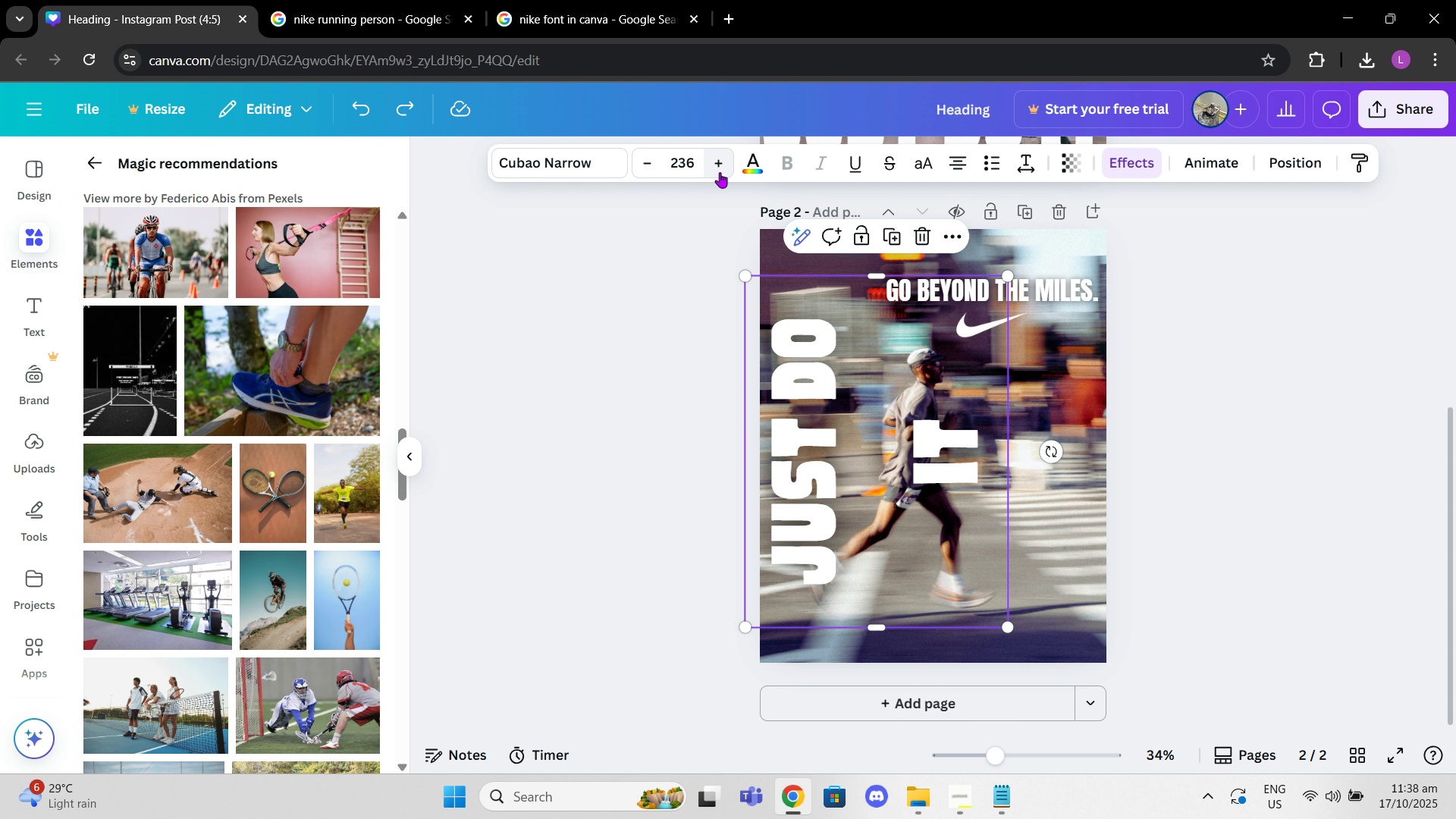 
key(Control+Z)
 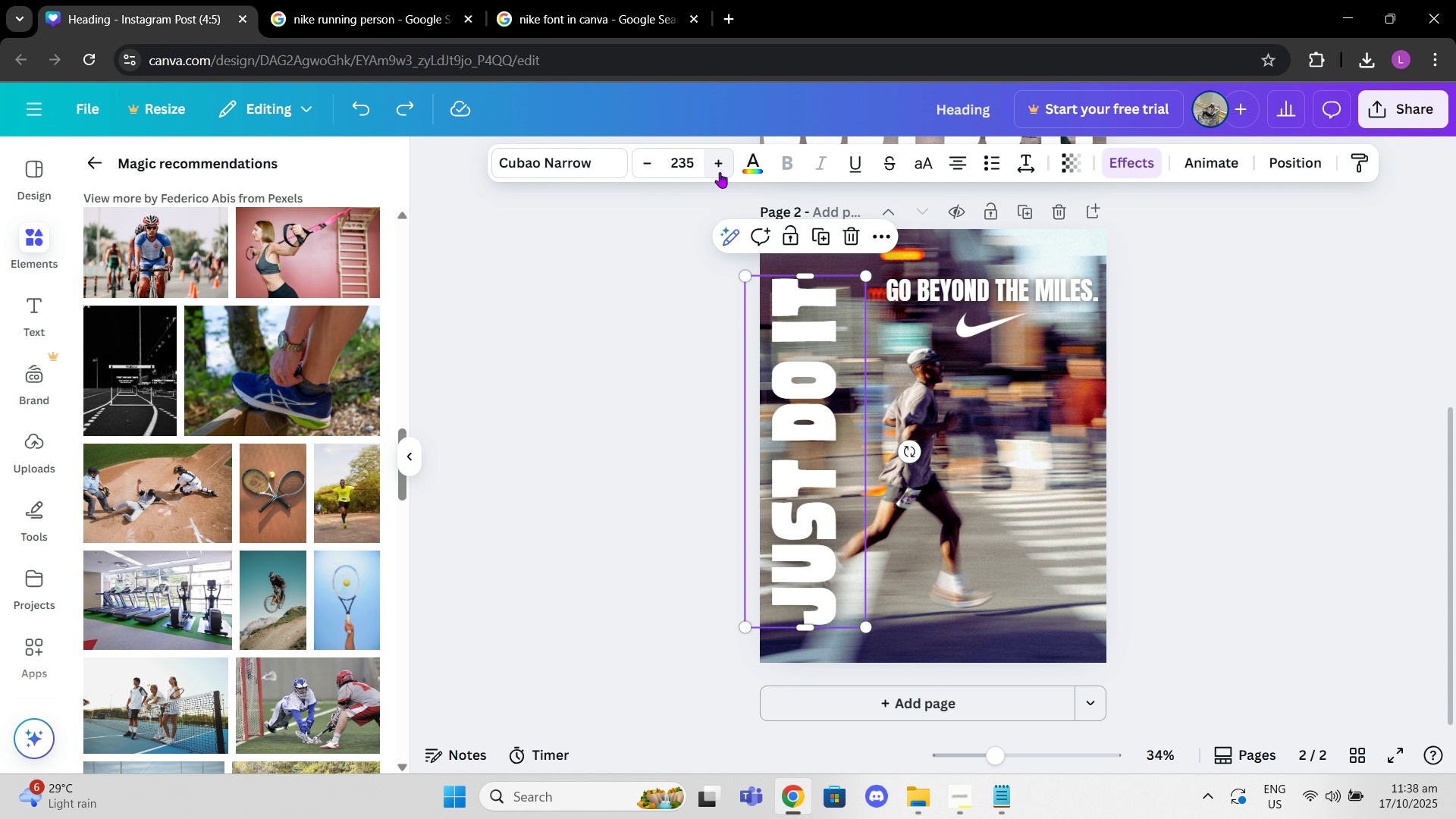 
key(Control+Z)
 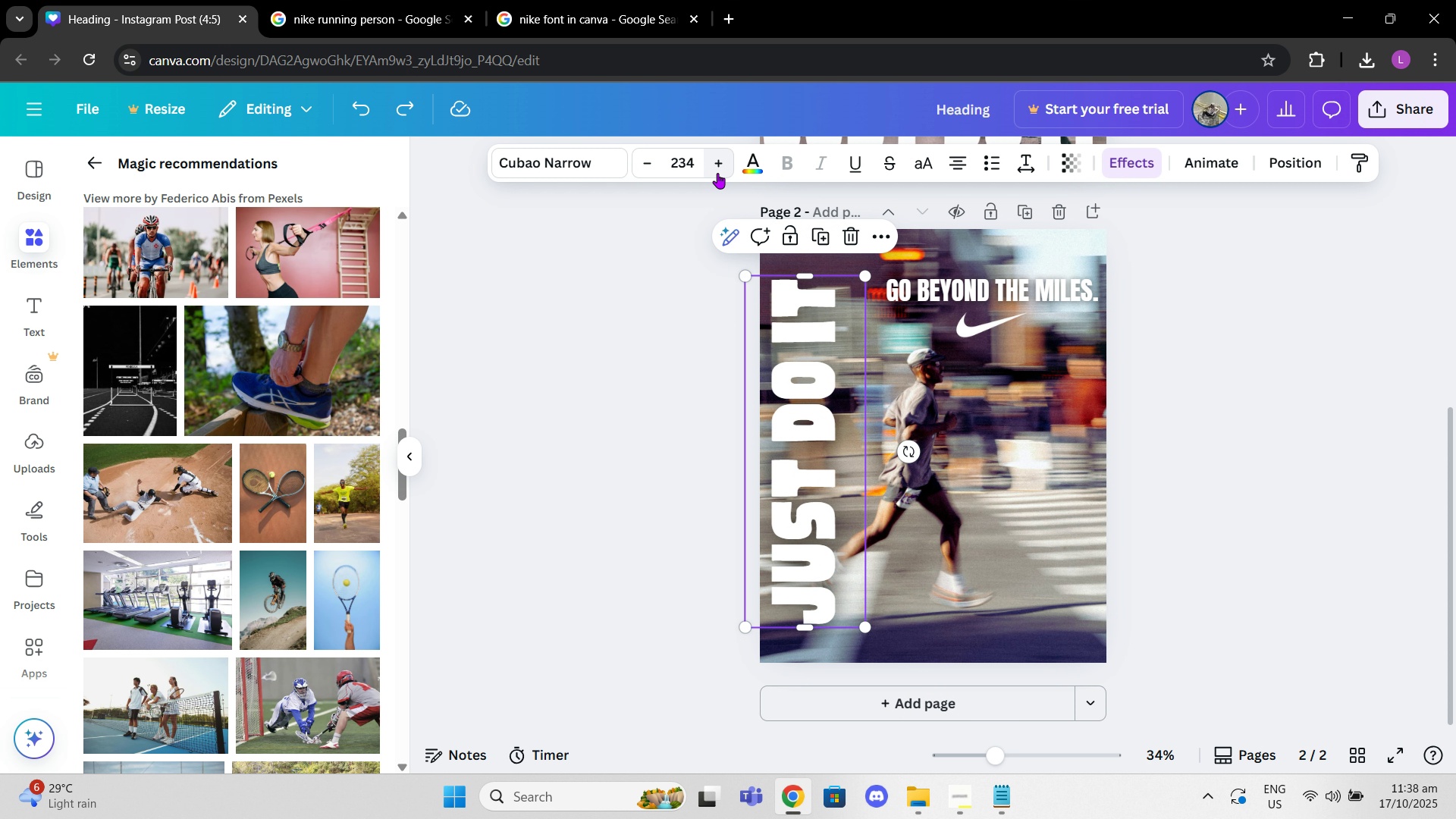 
key(Control+Z)
 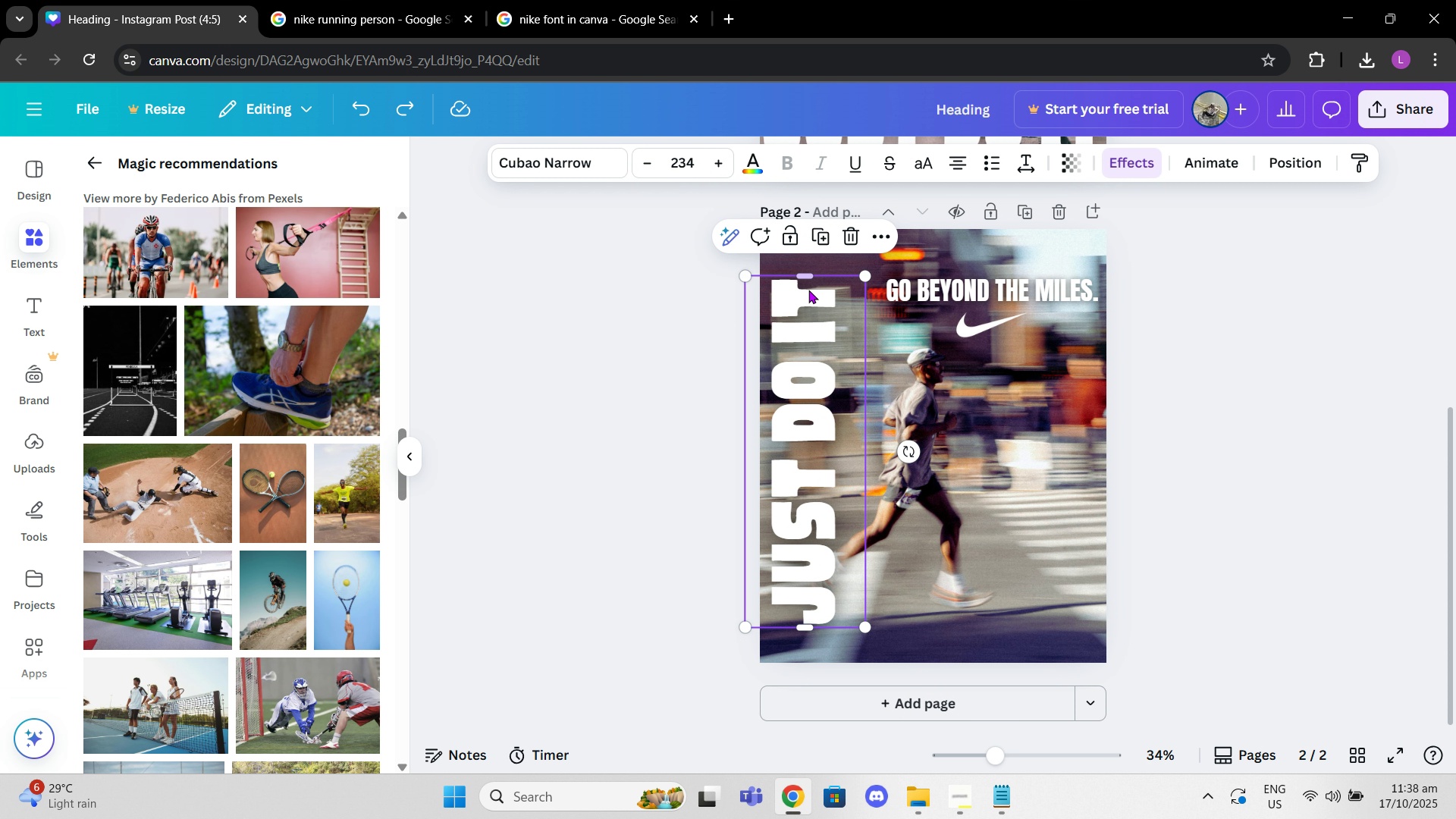 
mouse_move([805, 309])
 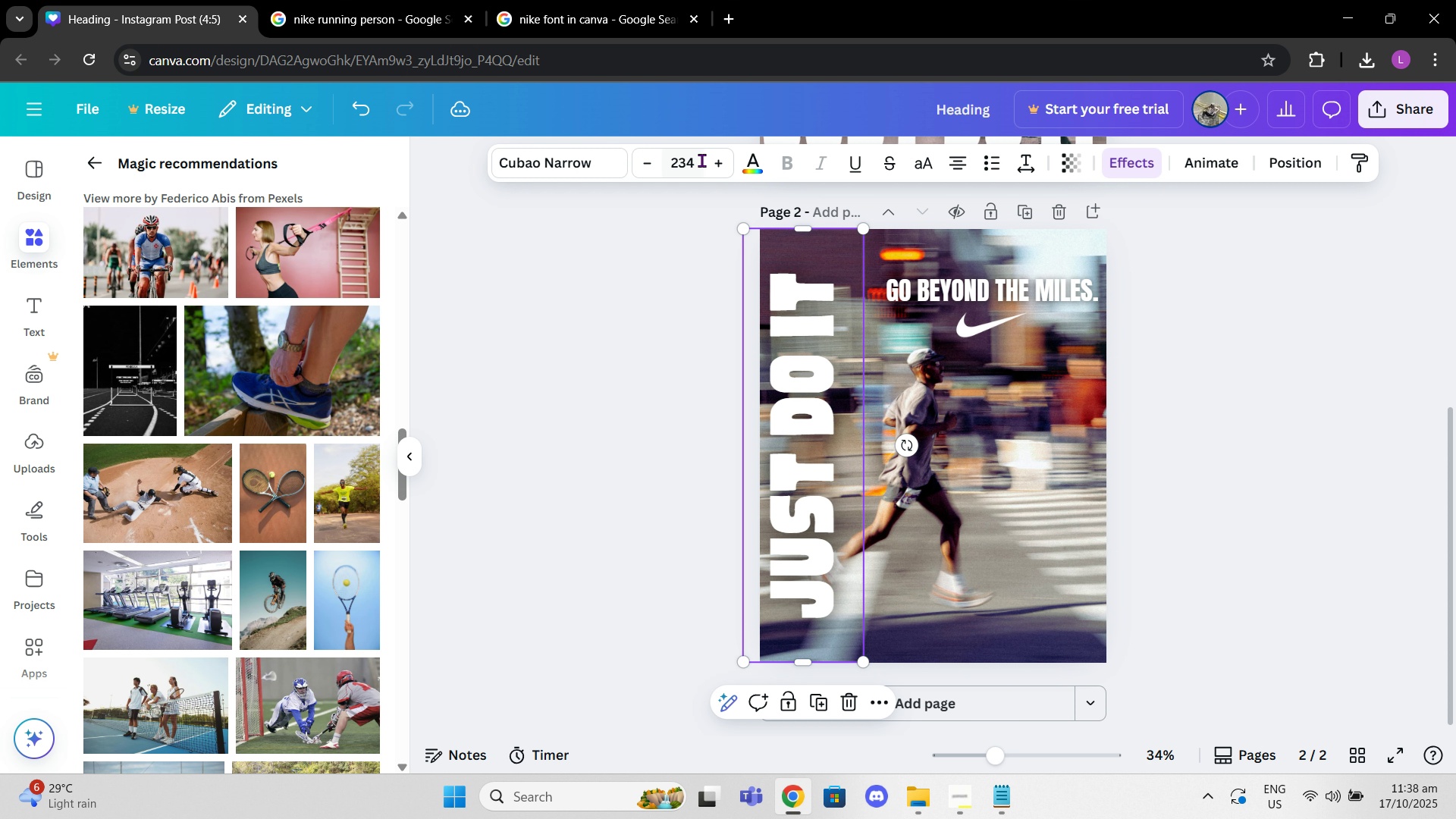 
double_click([717, 165])
 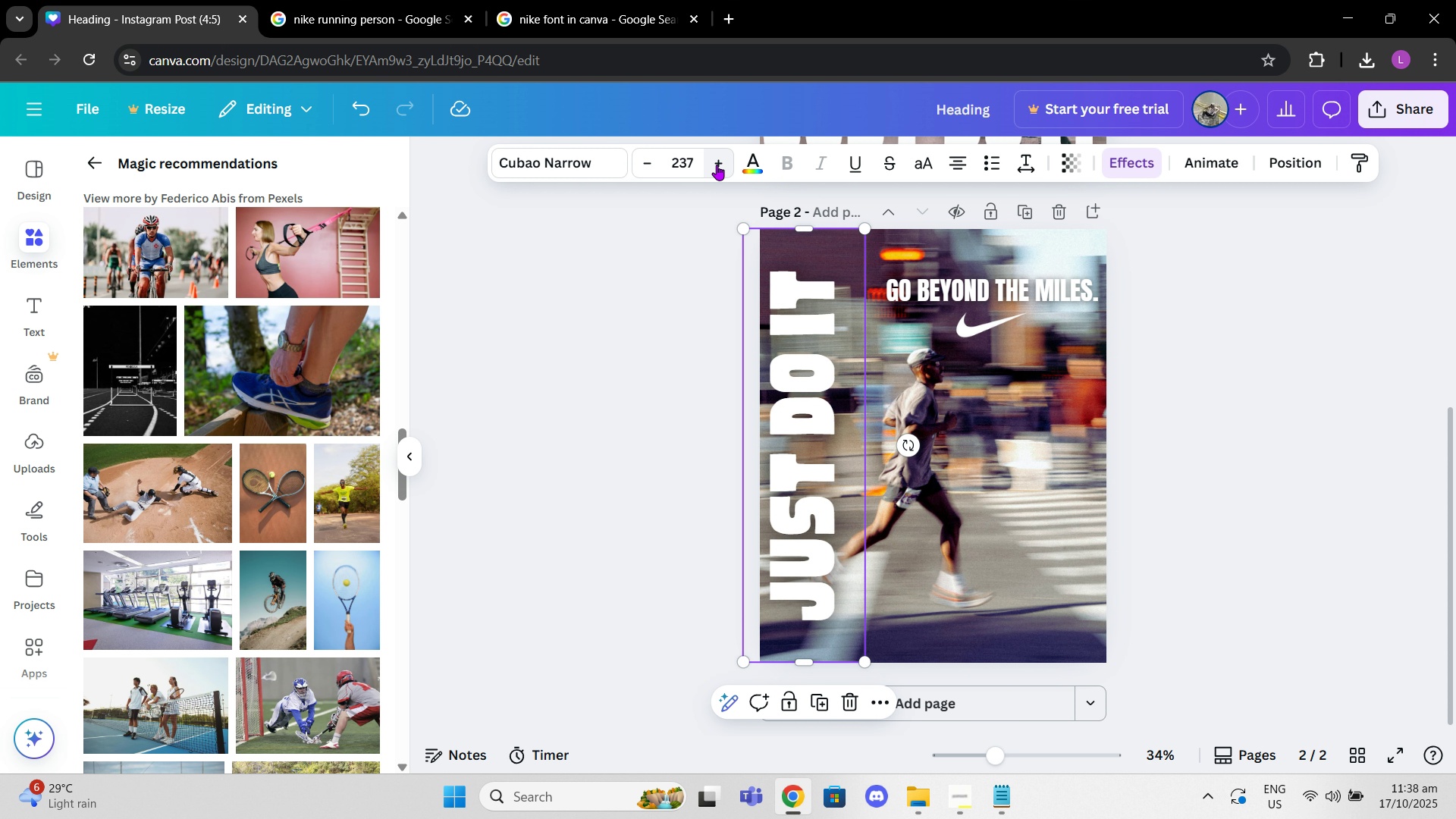 
triple_click([717, 165])
 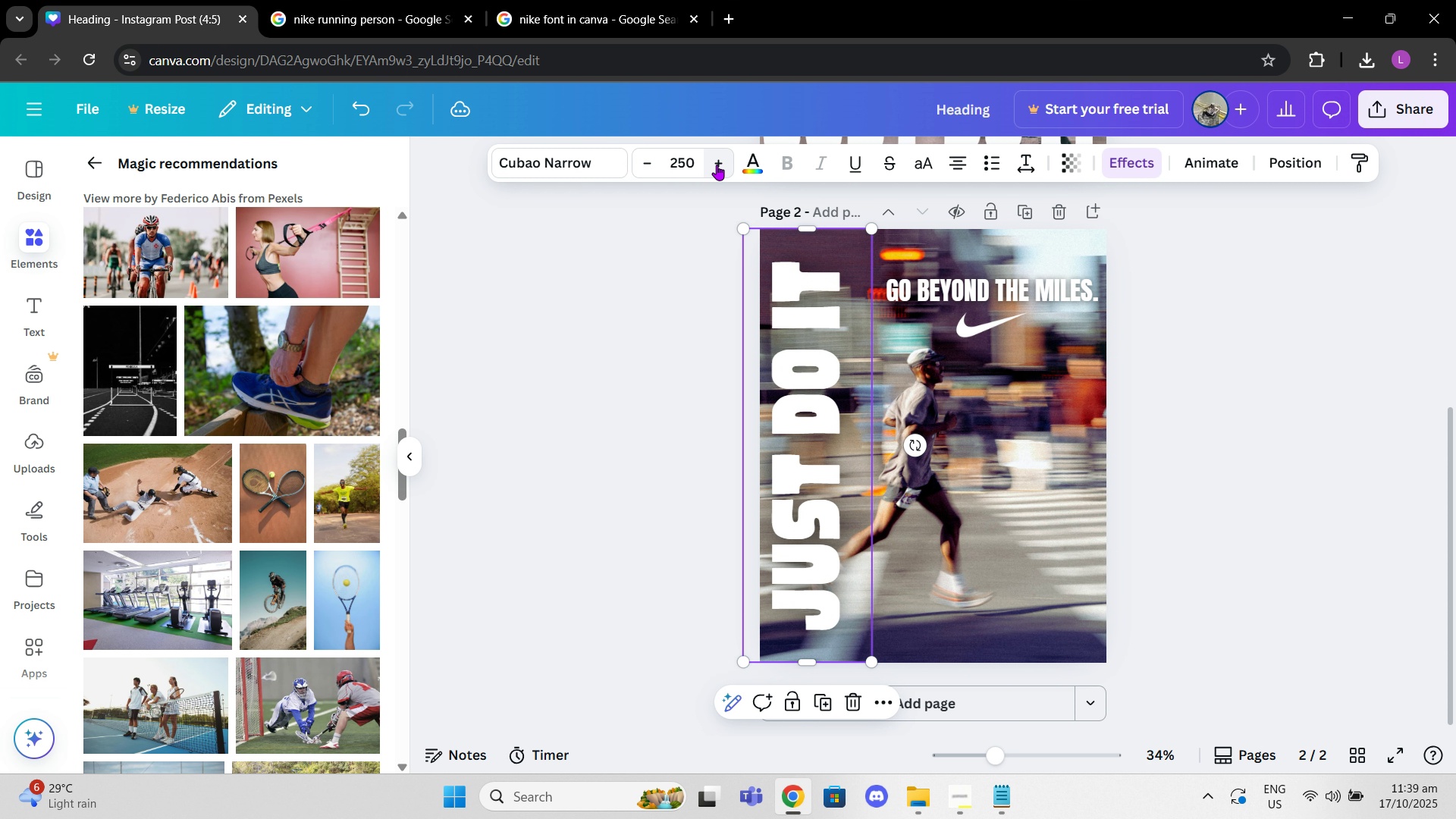 
triple_click([717, 165])
 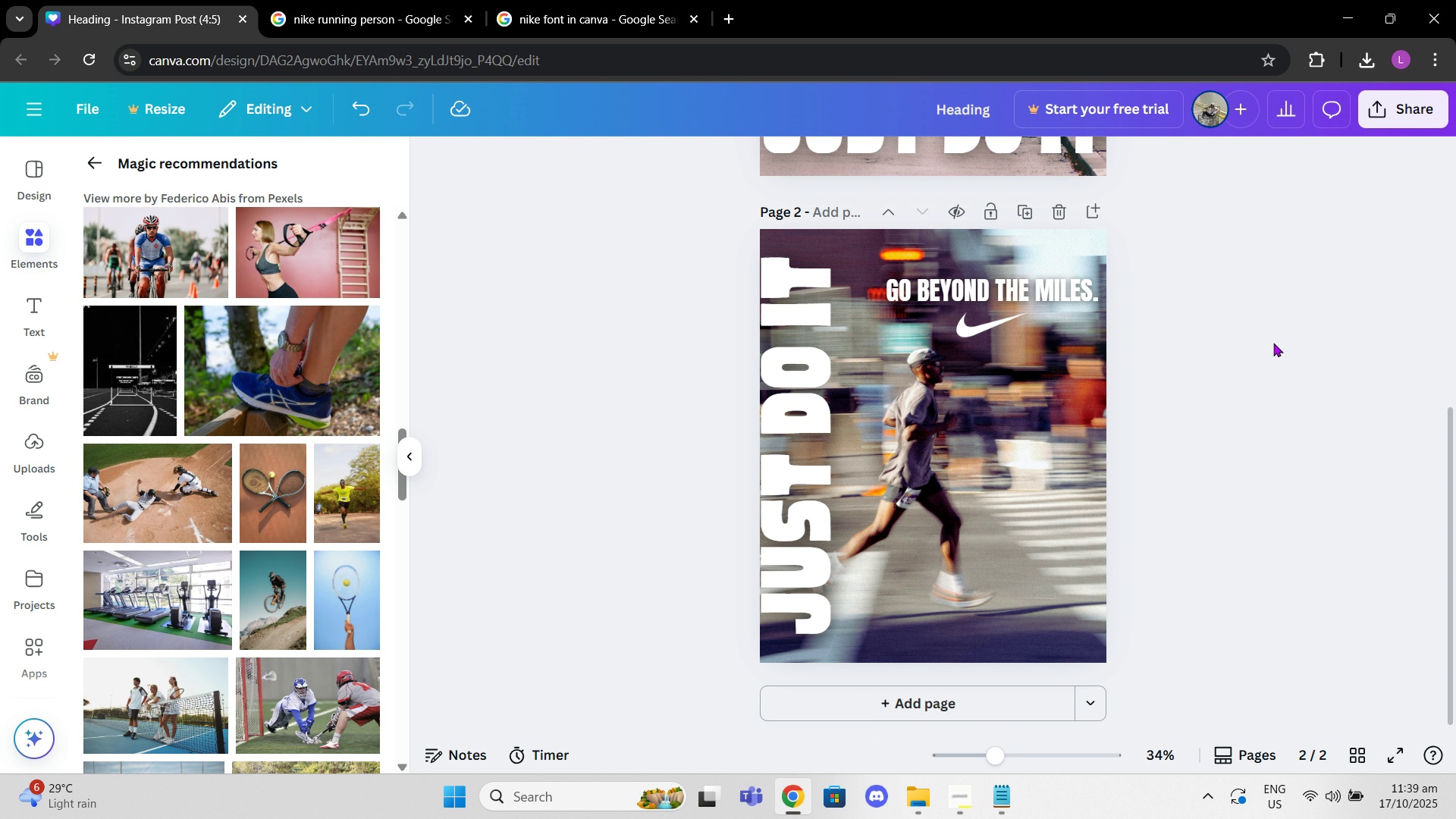 
scroll: coordinate [925, 380], scroll_direction: up, amount: 4.0
 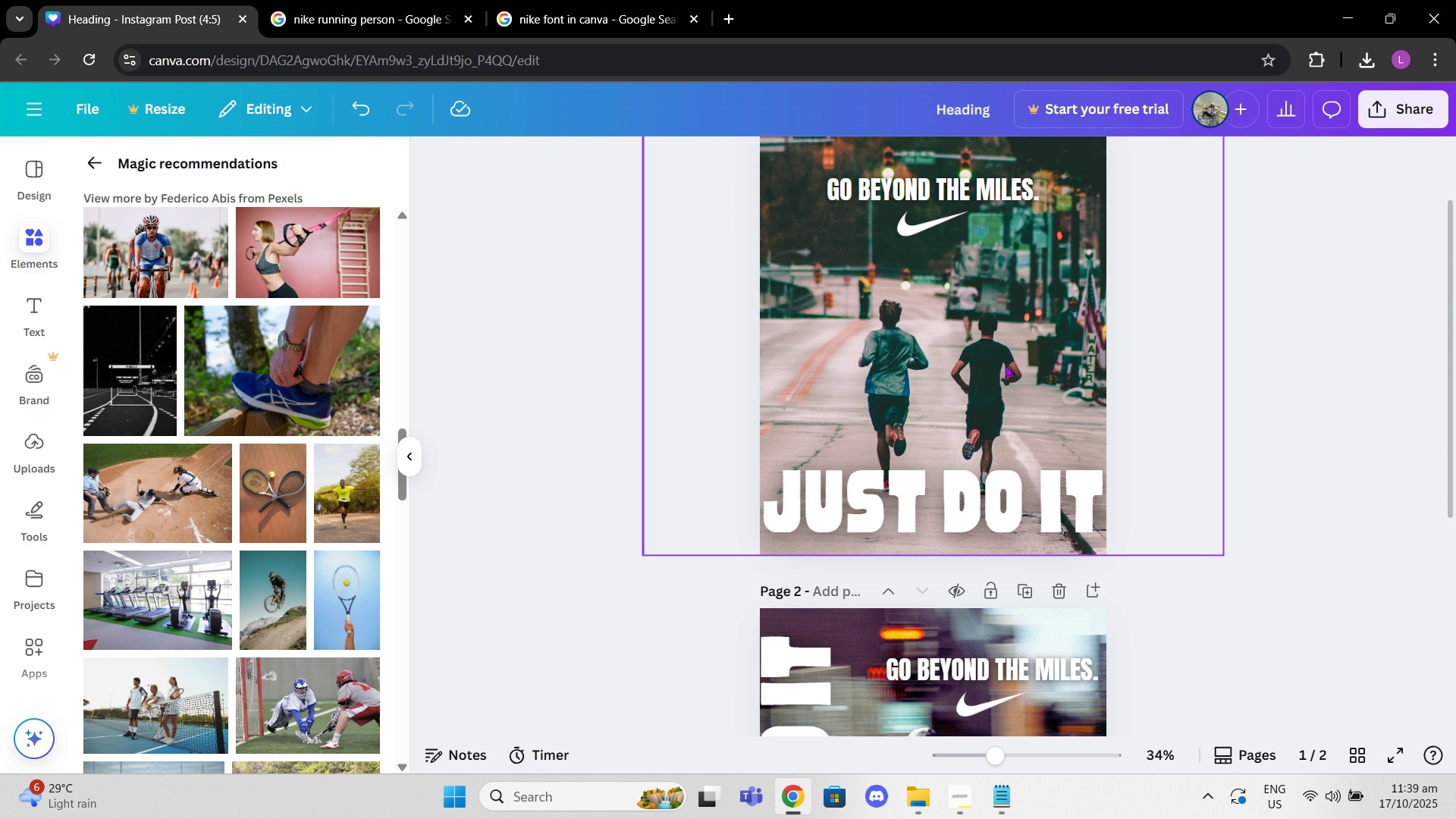 
scroll: coordinate [1005, 365], scroll_direction: down, amount: 3.0
 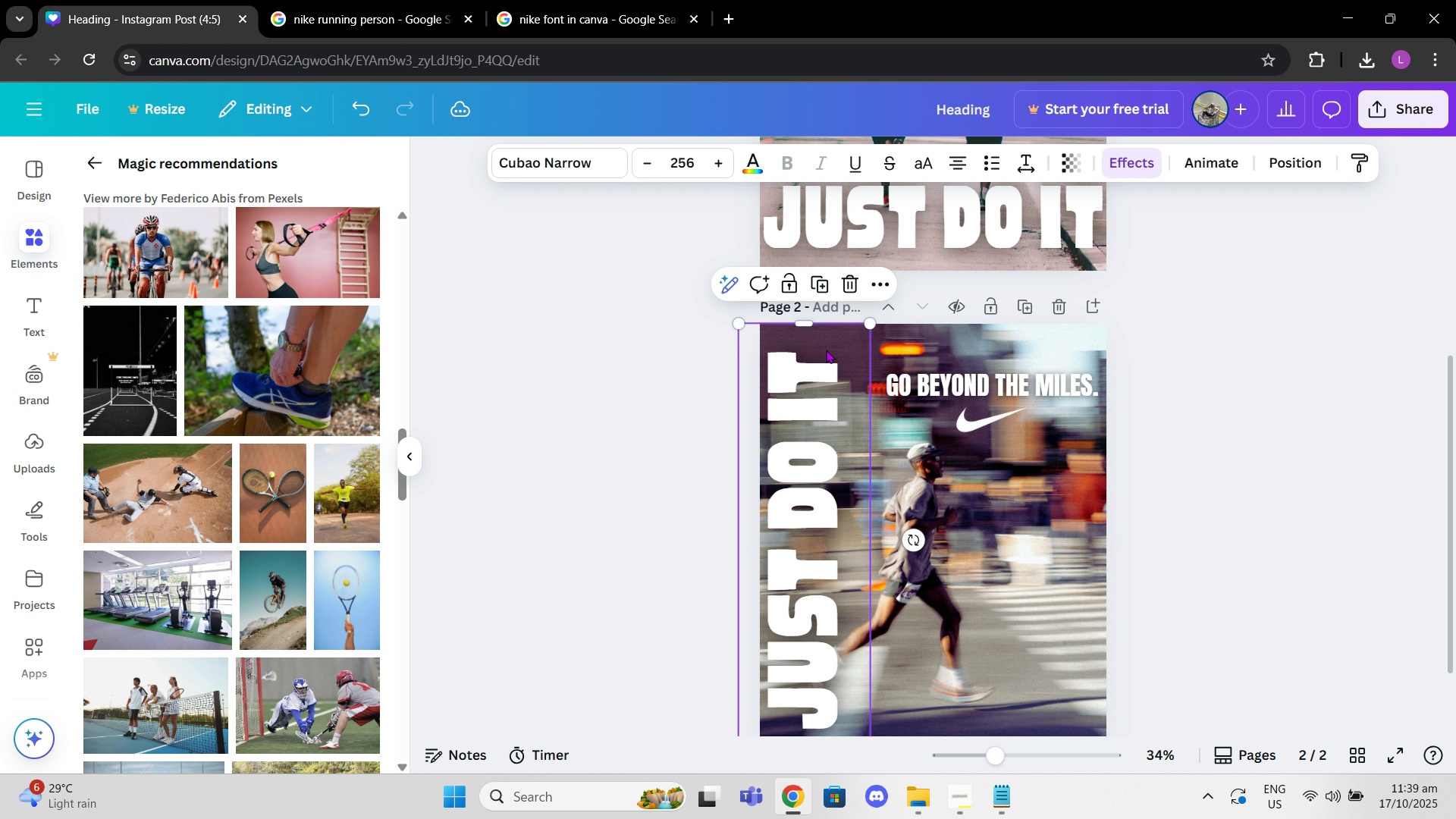 
left_click([605, 149])
 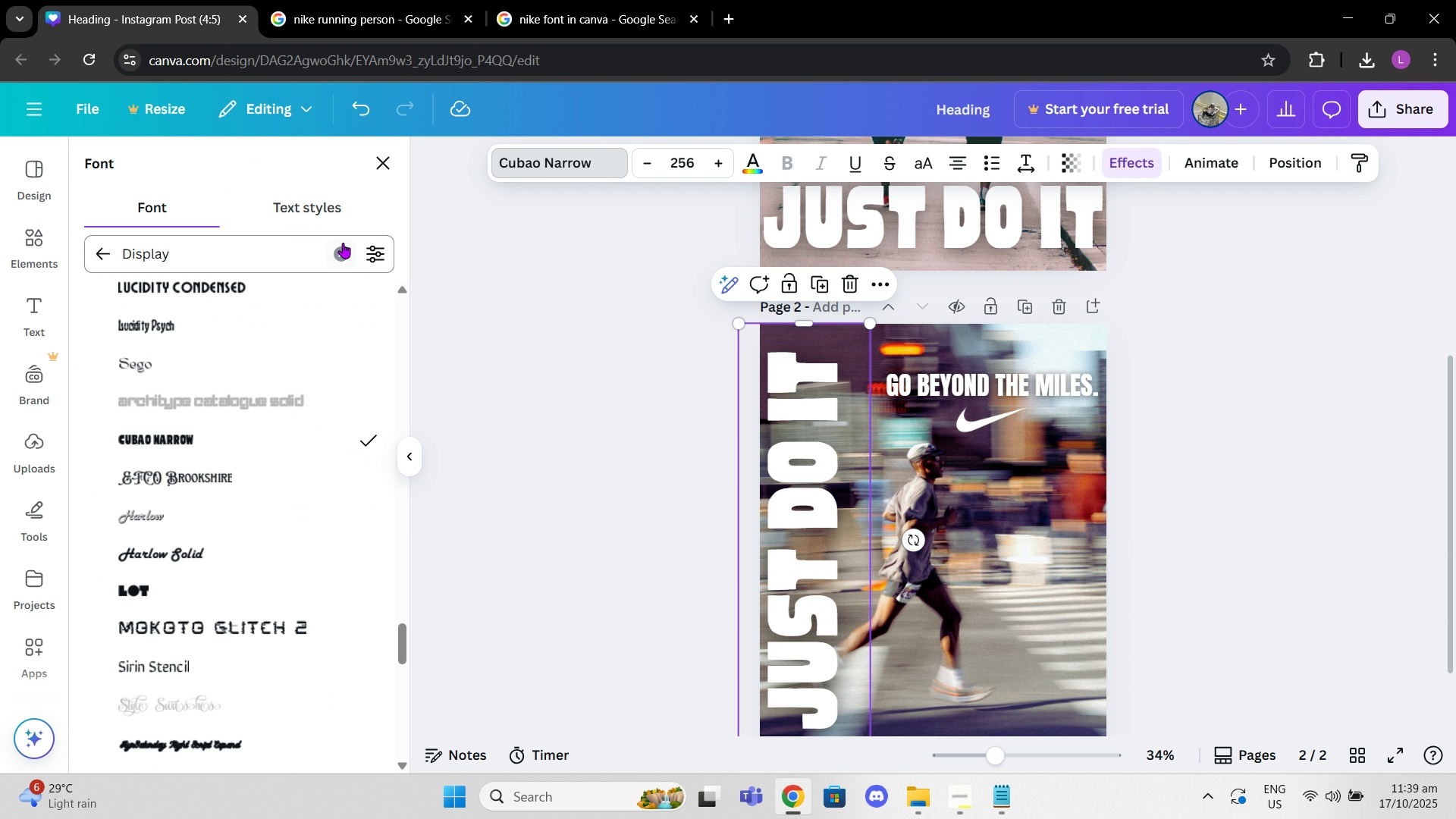 
left_click([343, 250])
 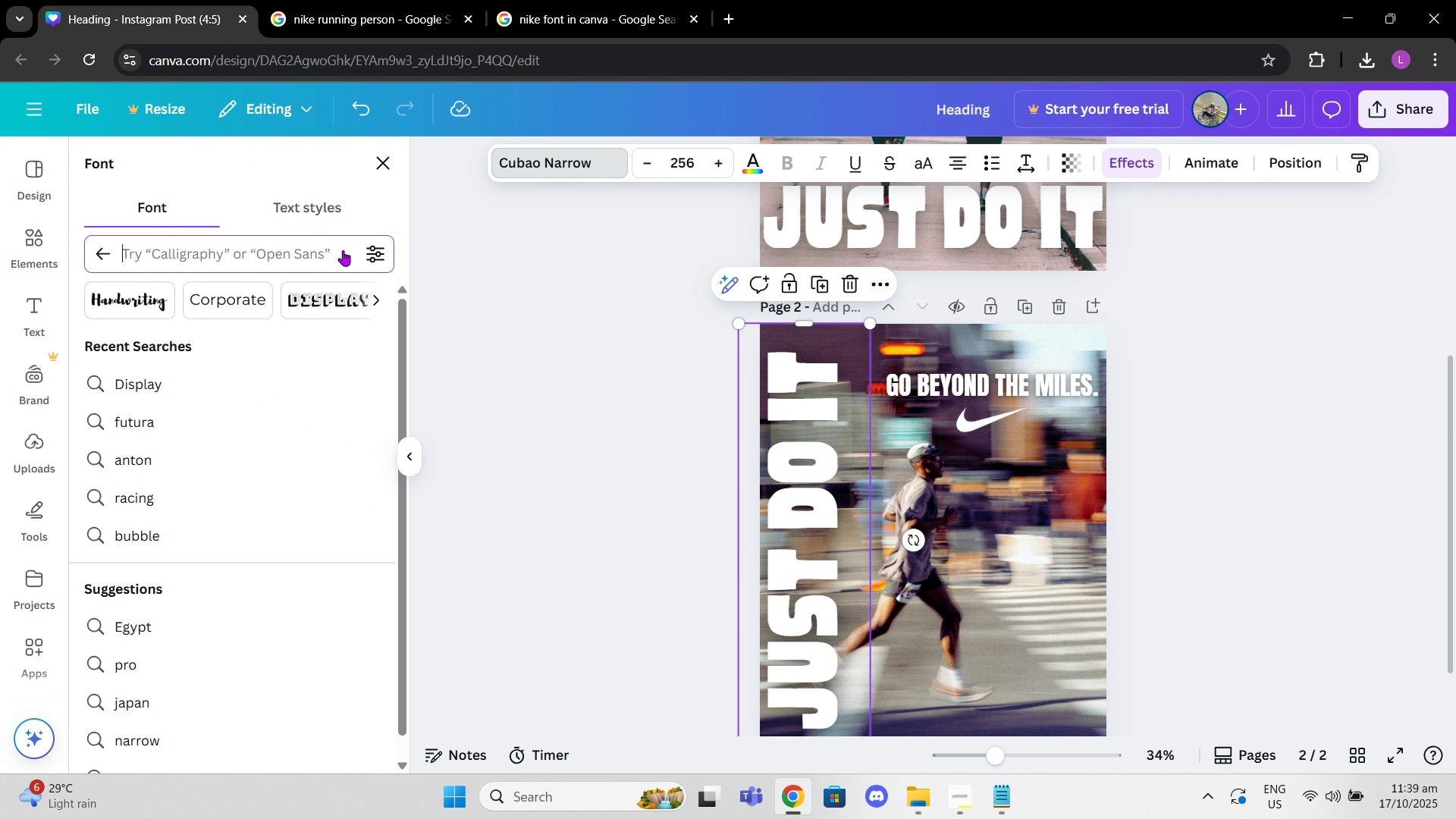 
type(racing)
 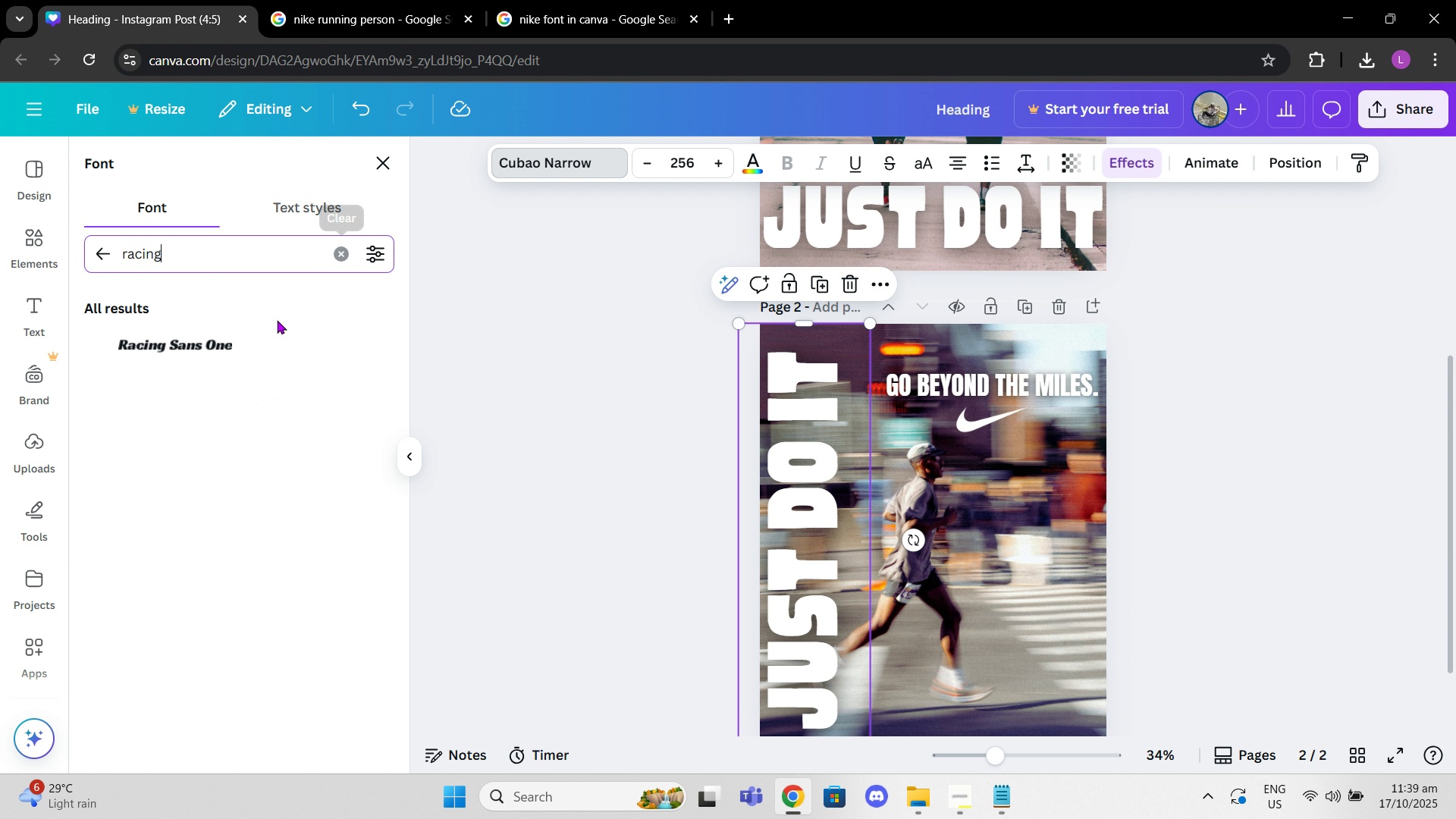 
left_click([252, 341])
 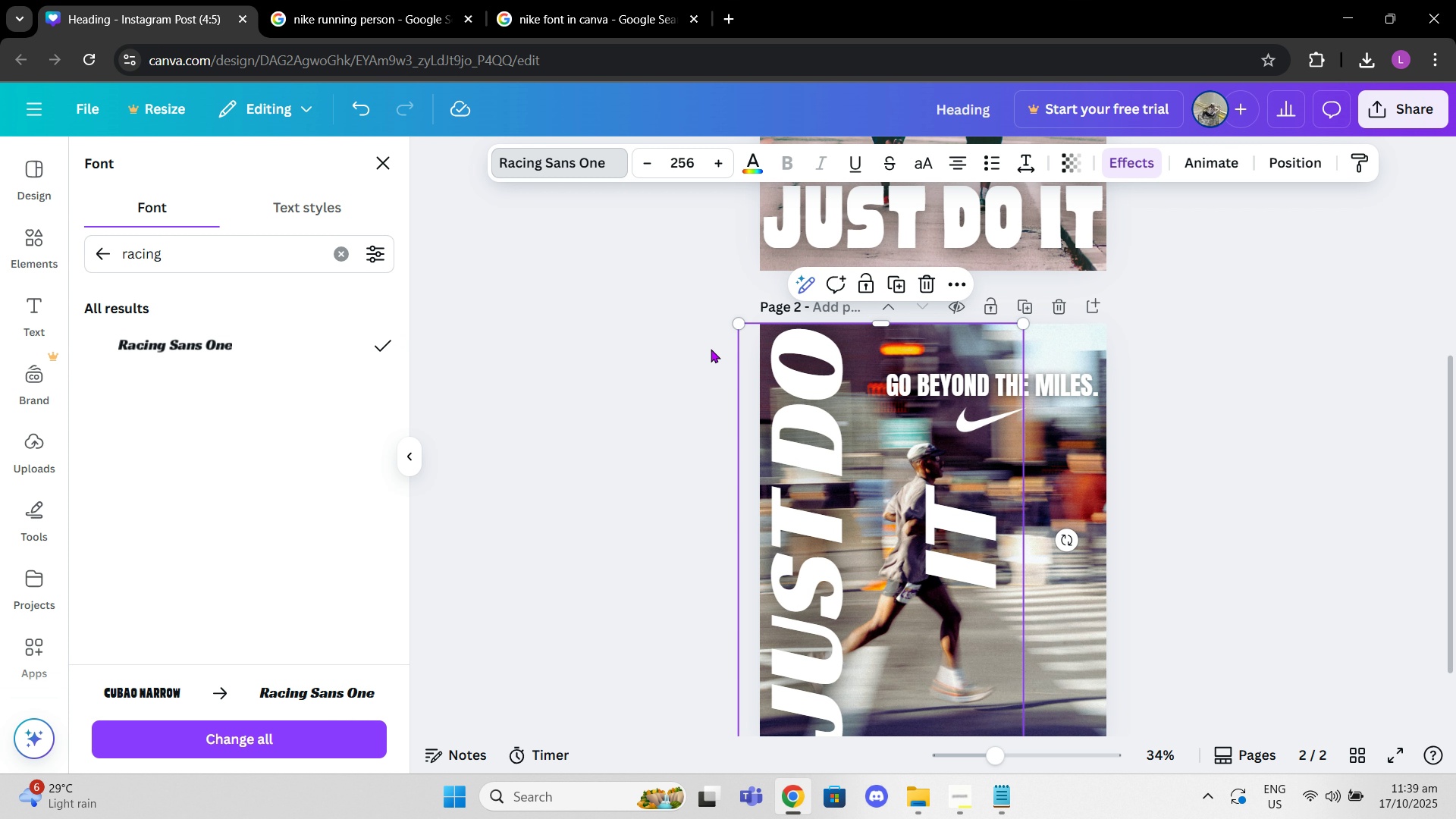 
scroll: coordinate [711, 349], scroll_direction: down, amount: 2.0
 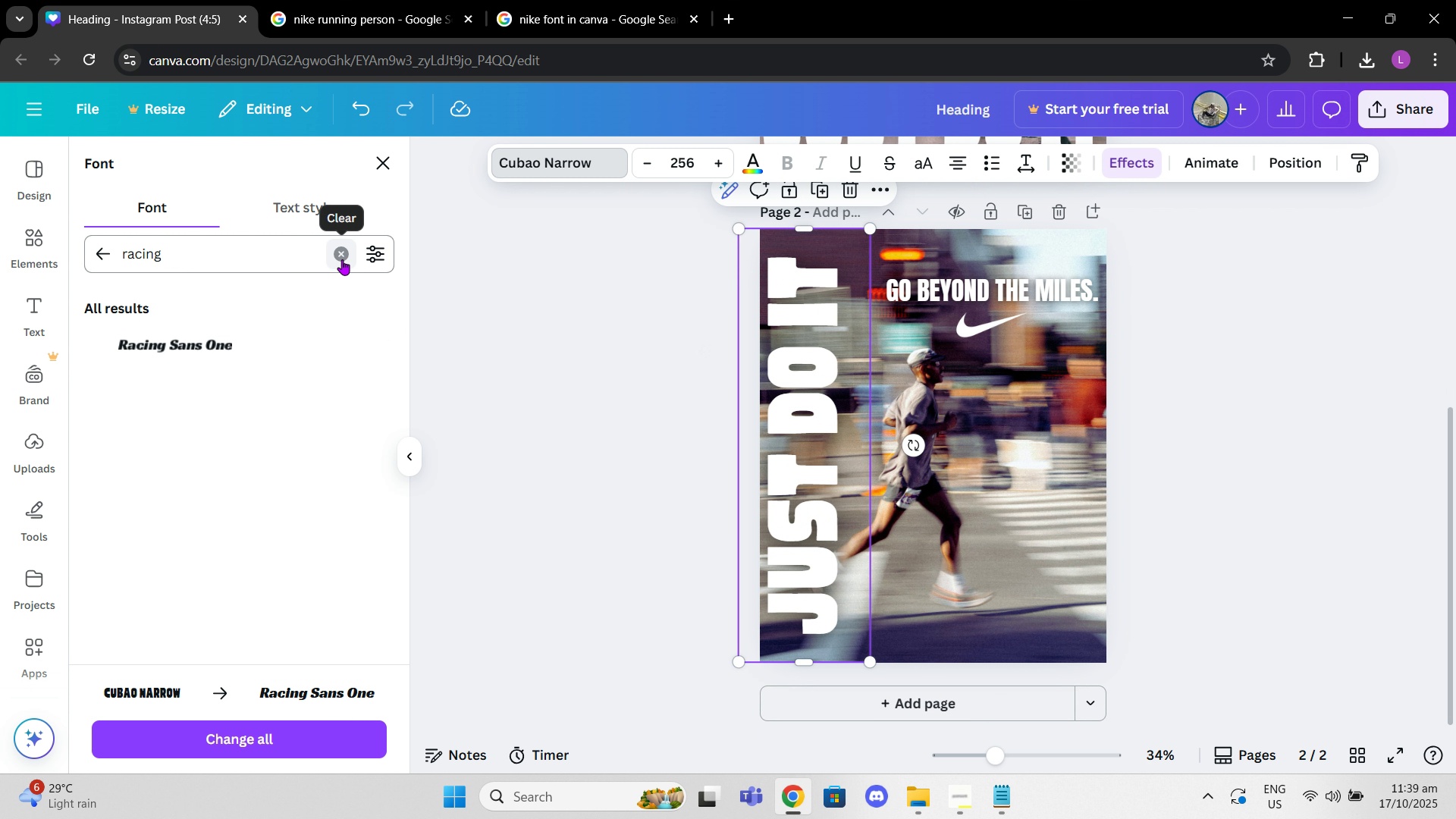 
key(Control+Z)
 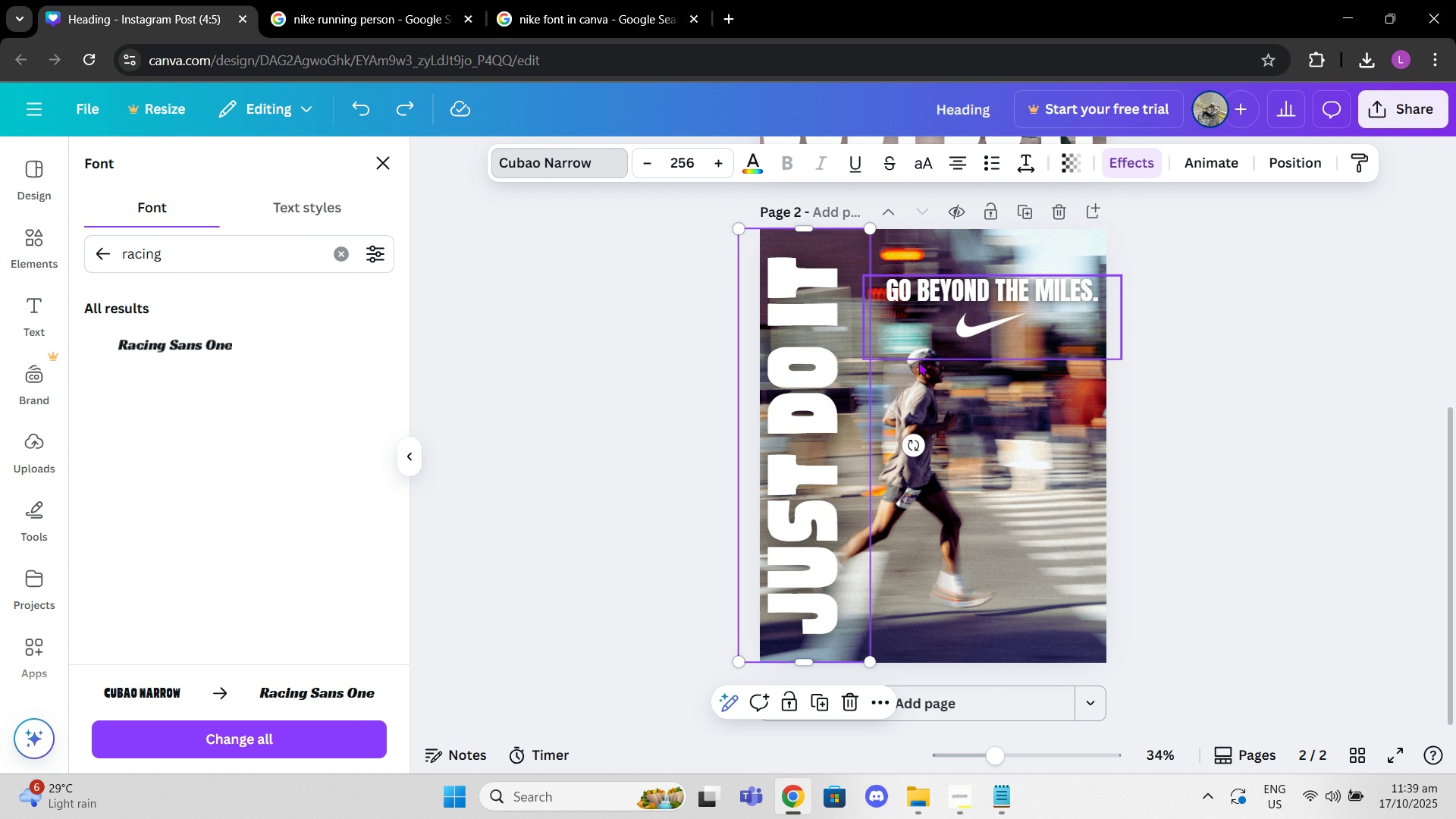 
left_click([848, 390])
 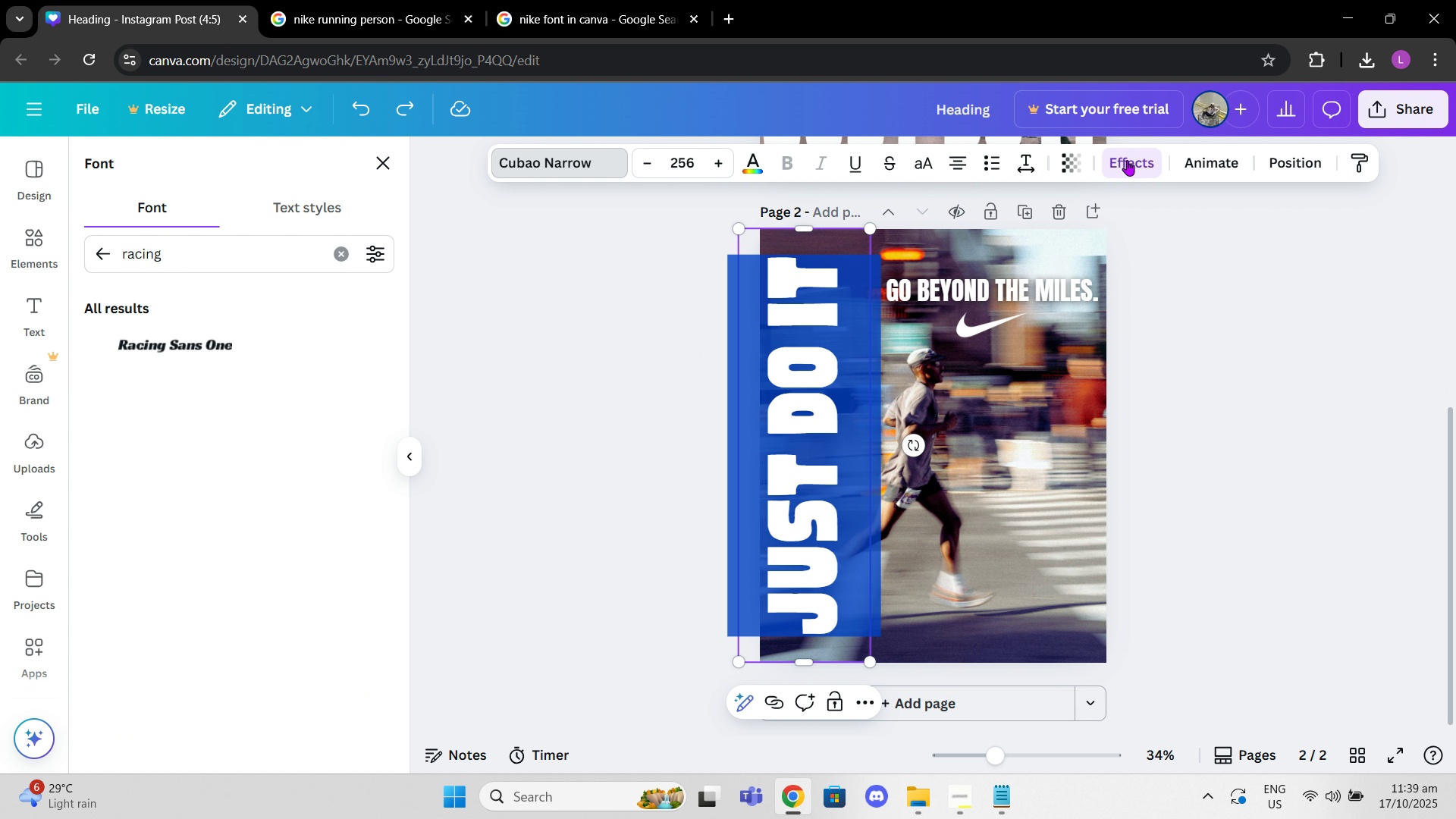 
left_click([1127, 160])
 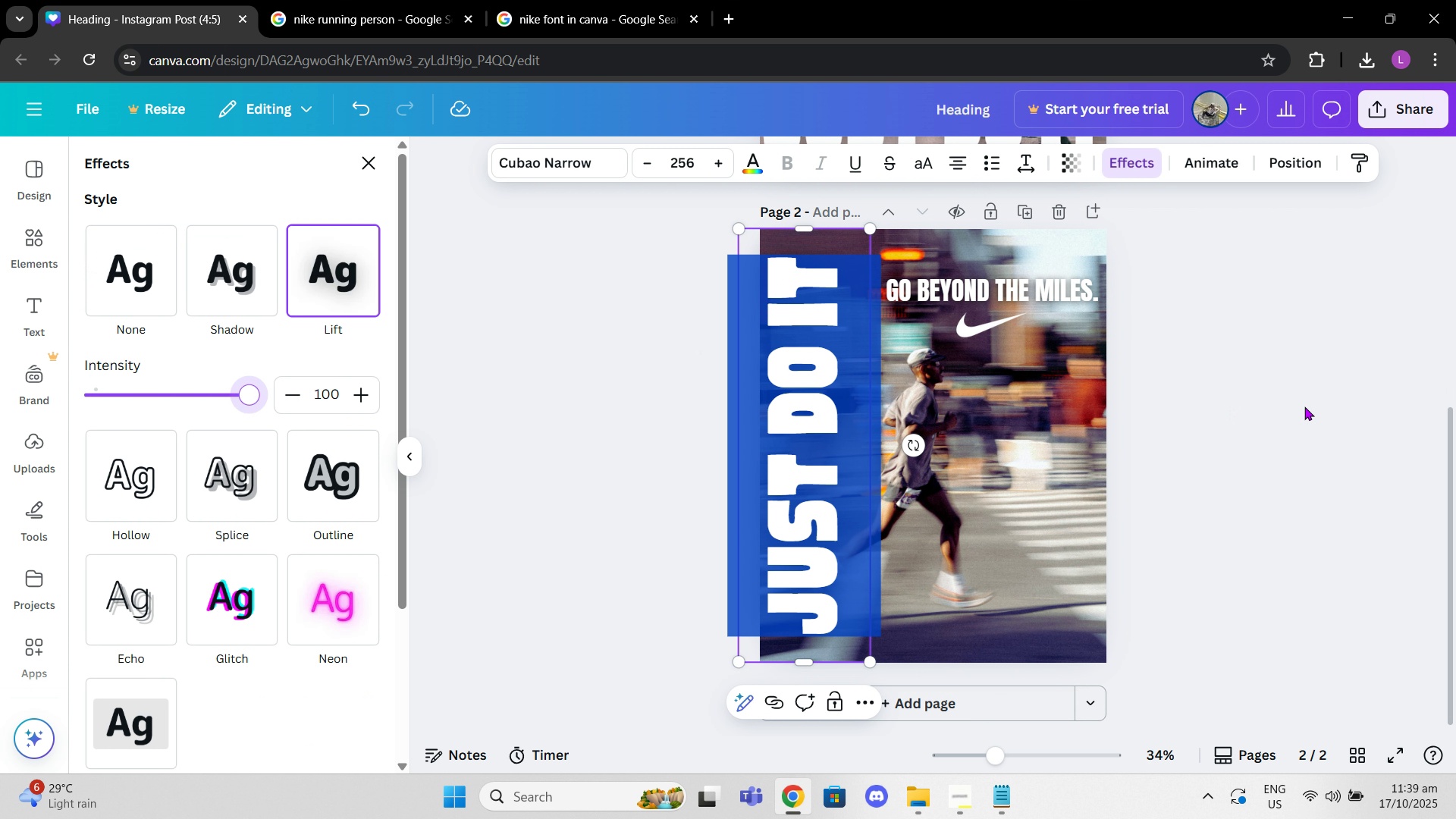 
double_click([1307, 406])
 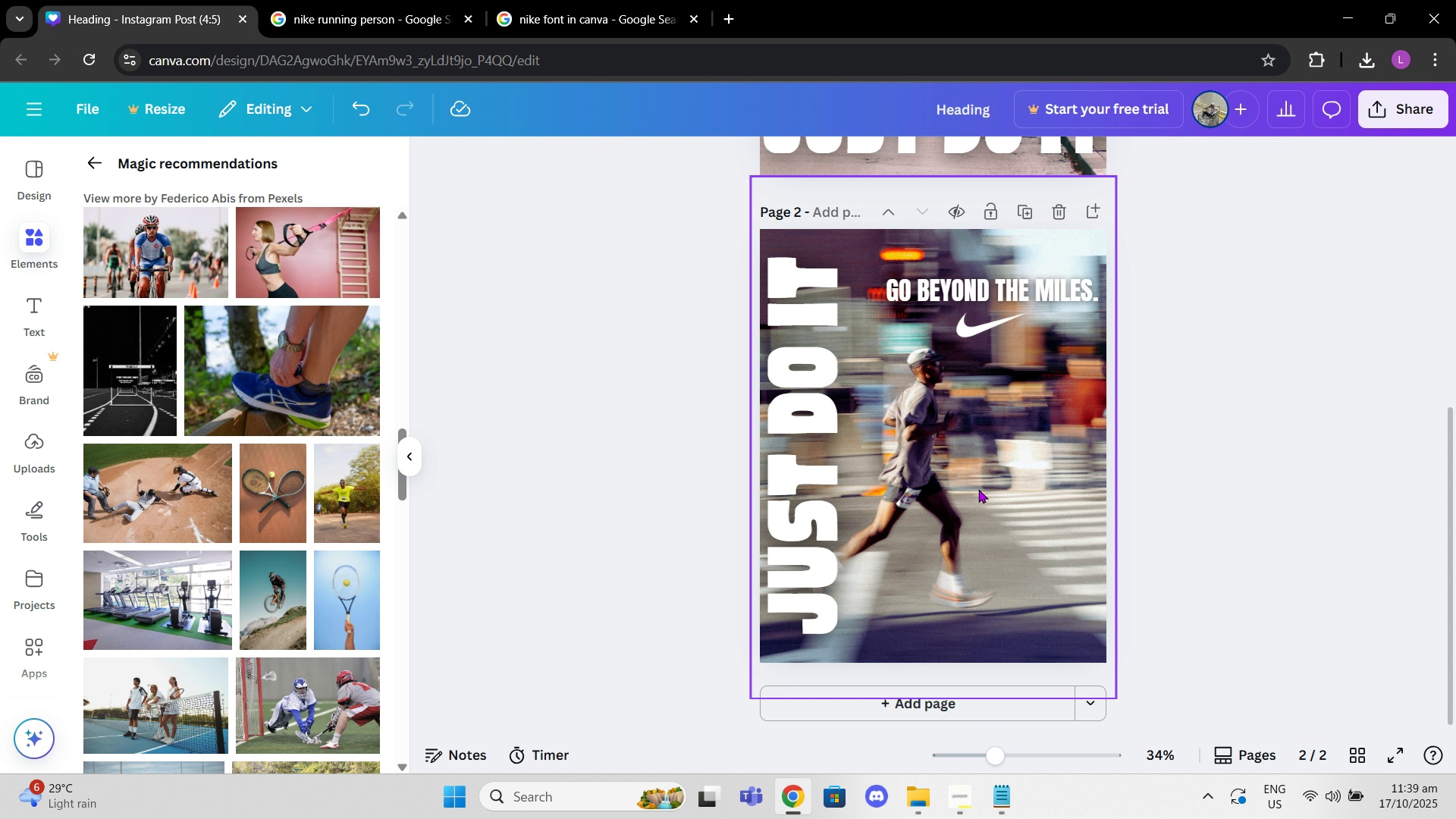 
left_click([994, 489])
 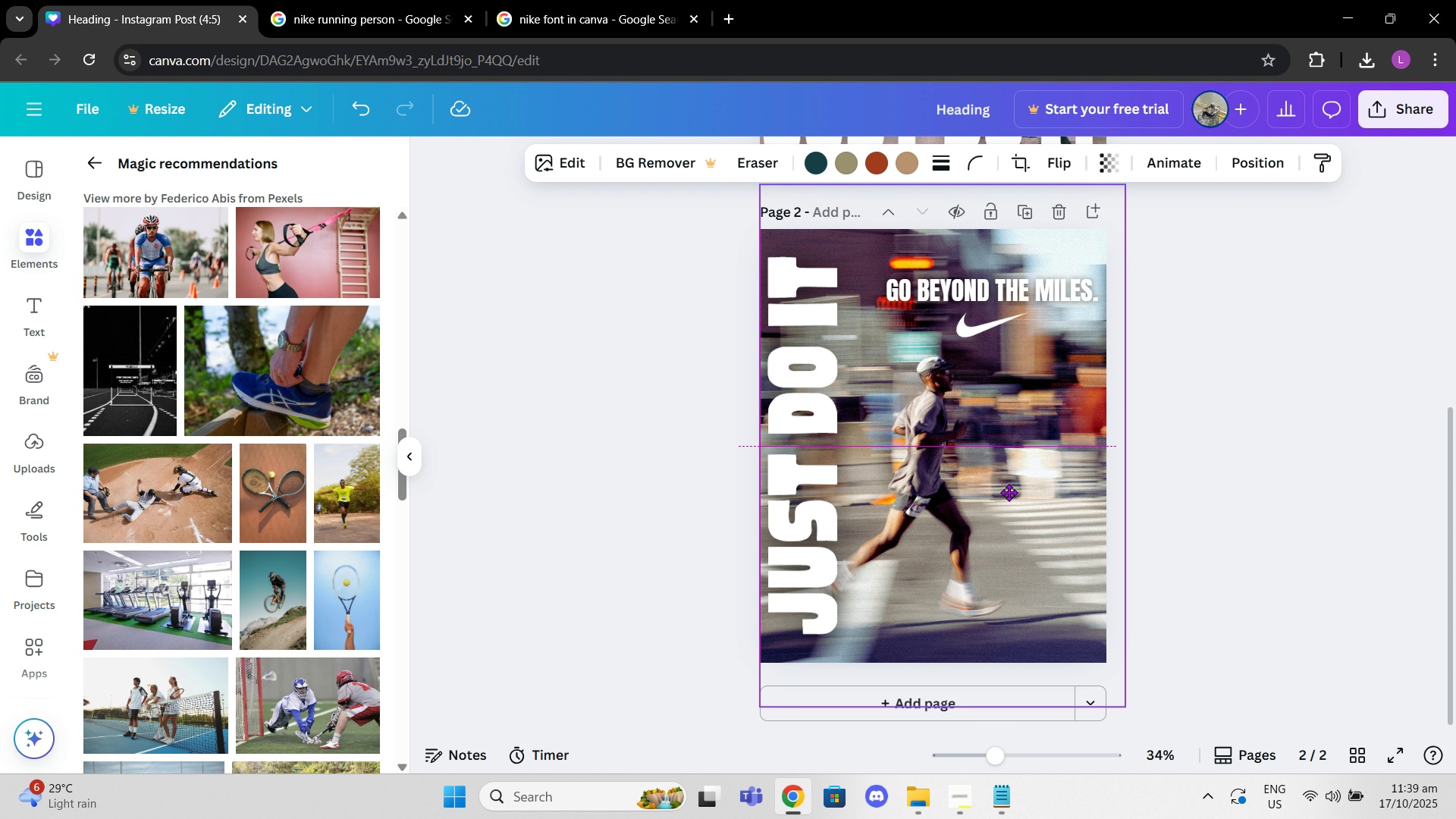 
wait(5.05)
 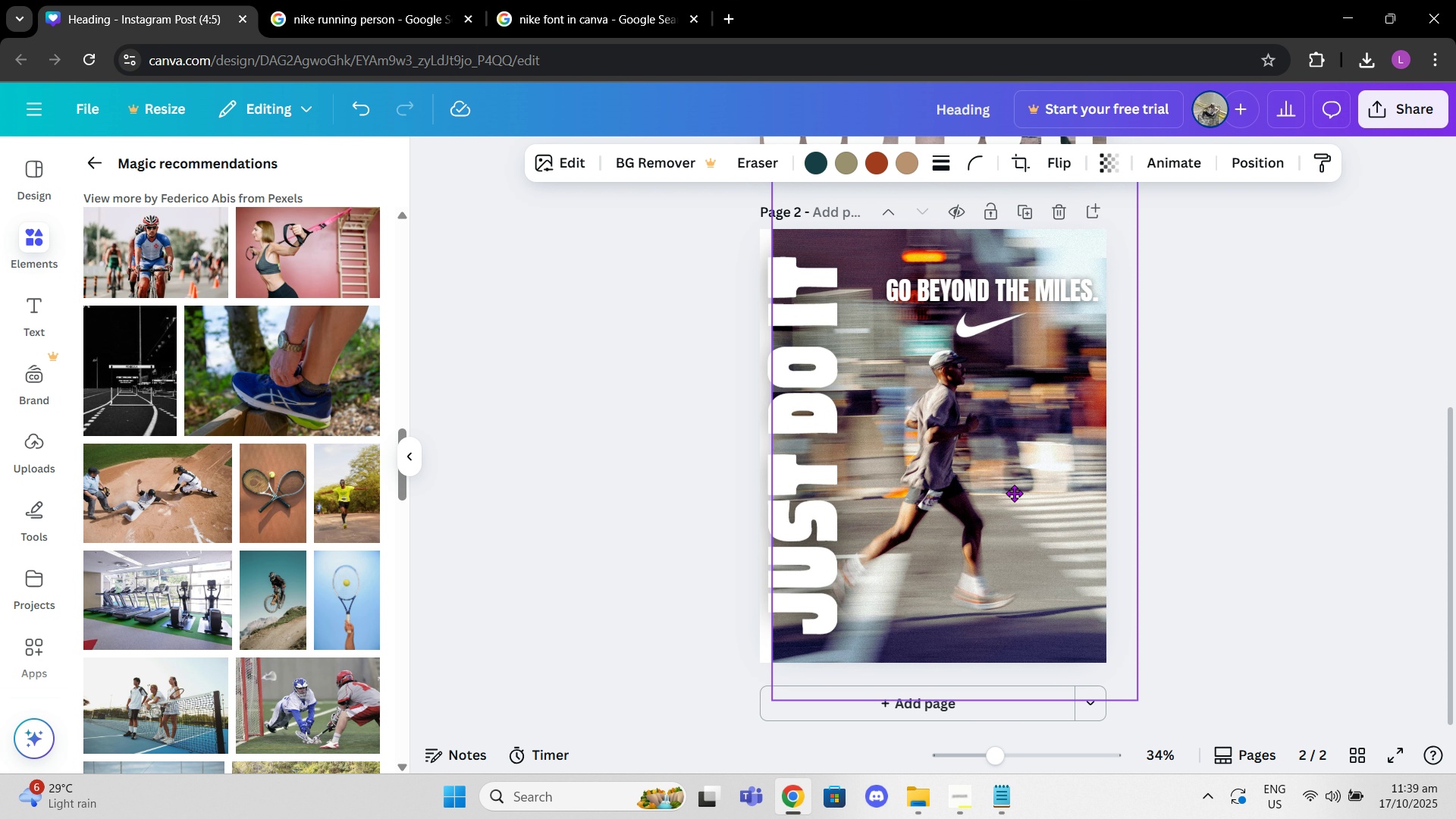 
left_click([1220, 520])
 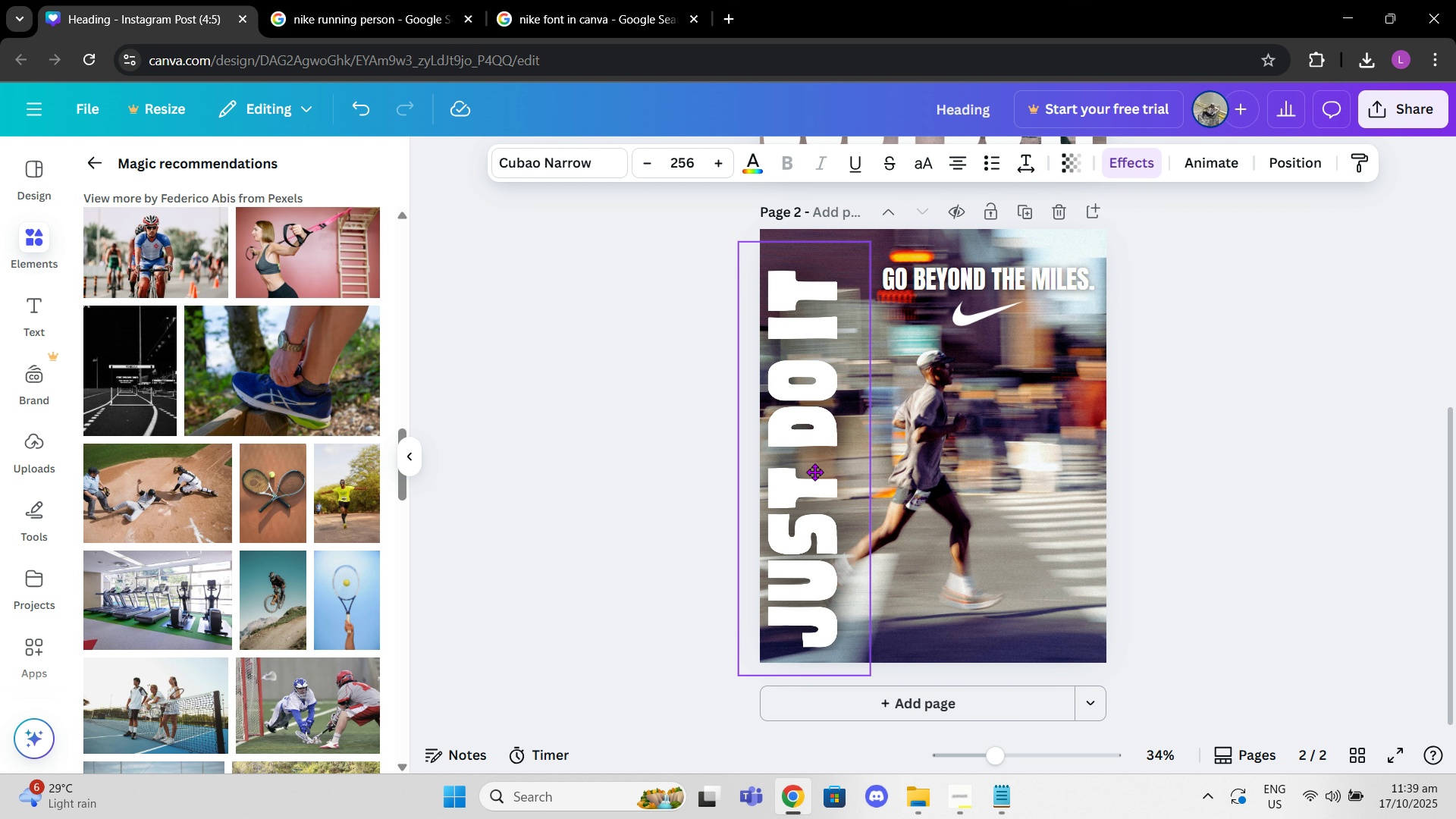 
wait(7.8)
 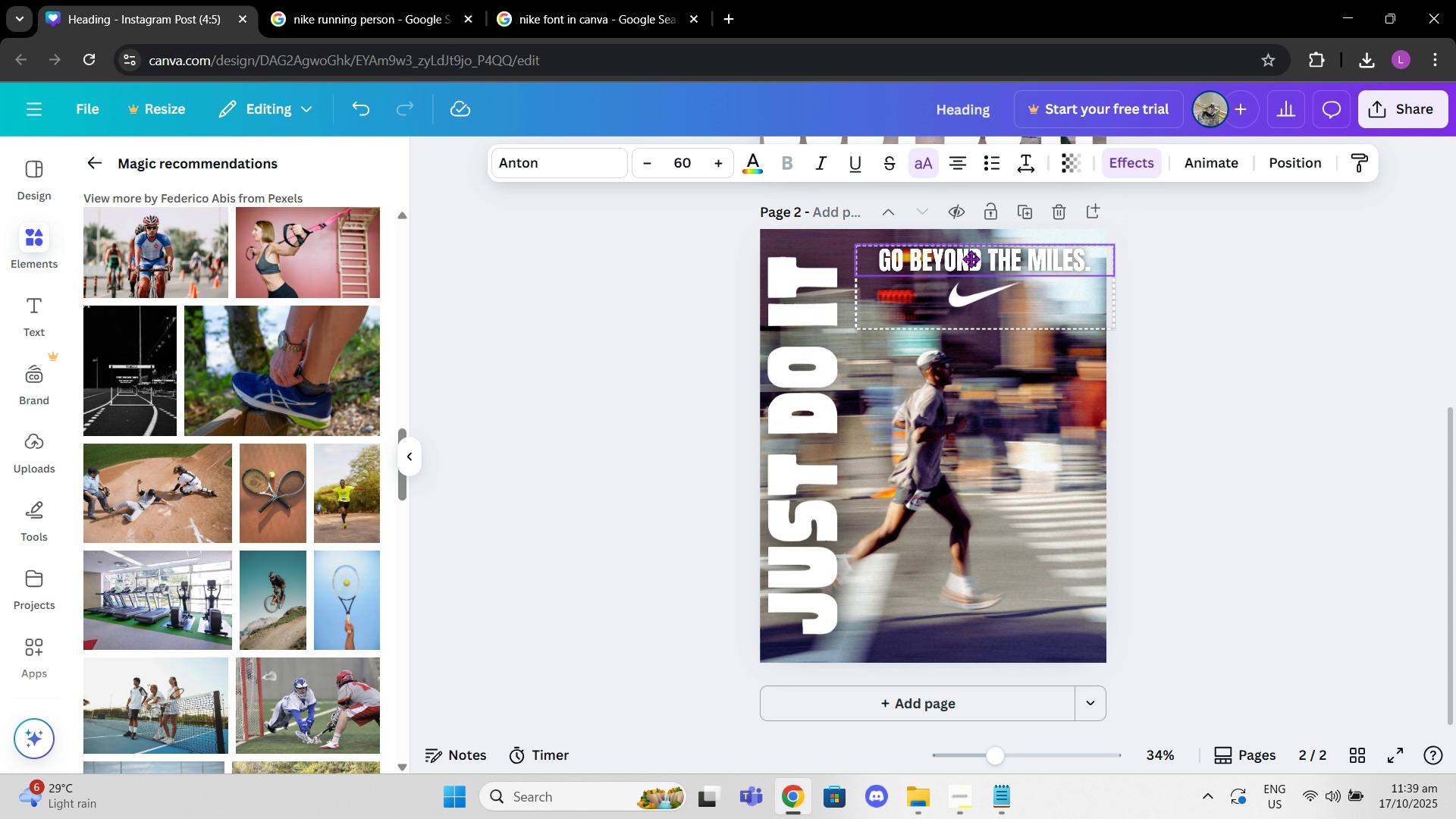 
left_click([1376, 375])
 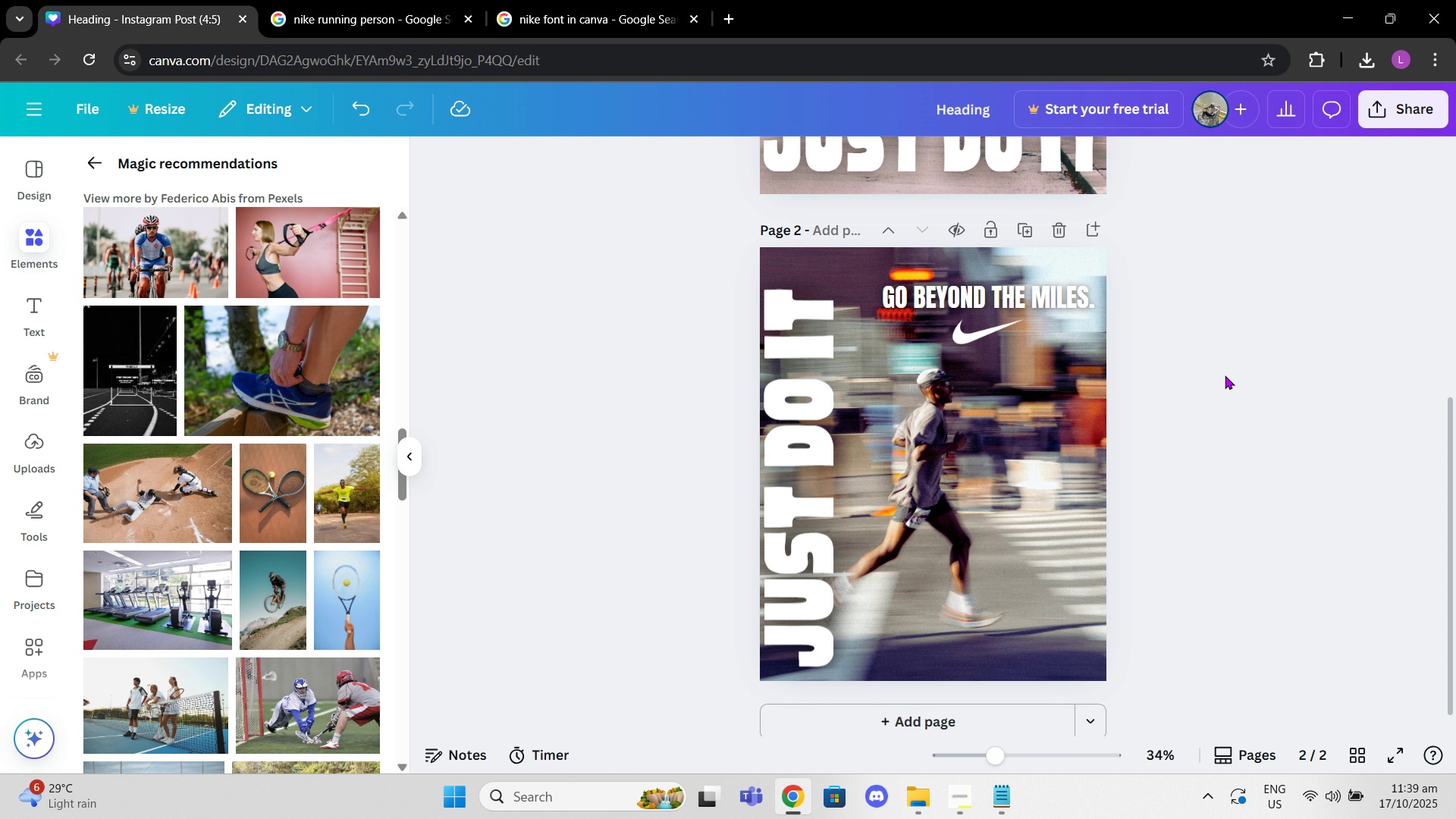 
scroll: coordinate [1225, 396], scroll_direction: up, amount: 5.0
 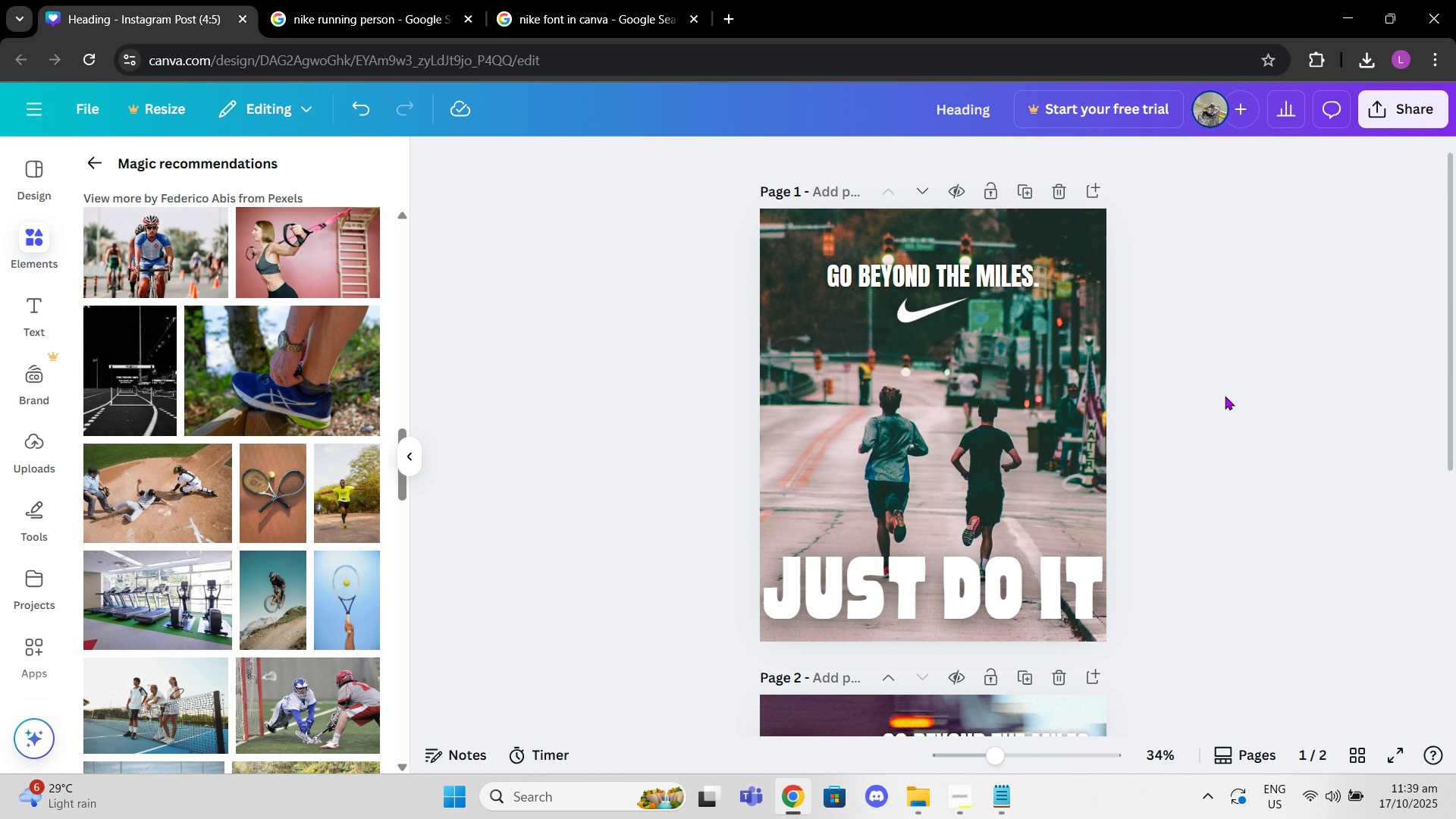 
scroll: coordinate [1225, 396], scroll_direction: down, amount: 4.0
 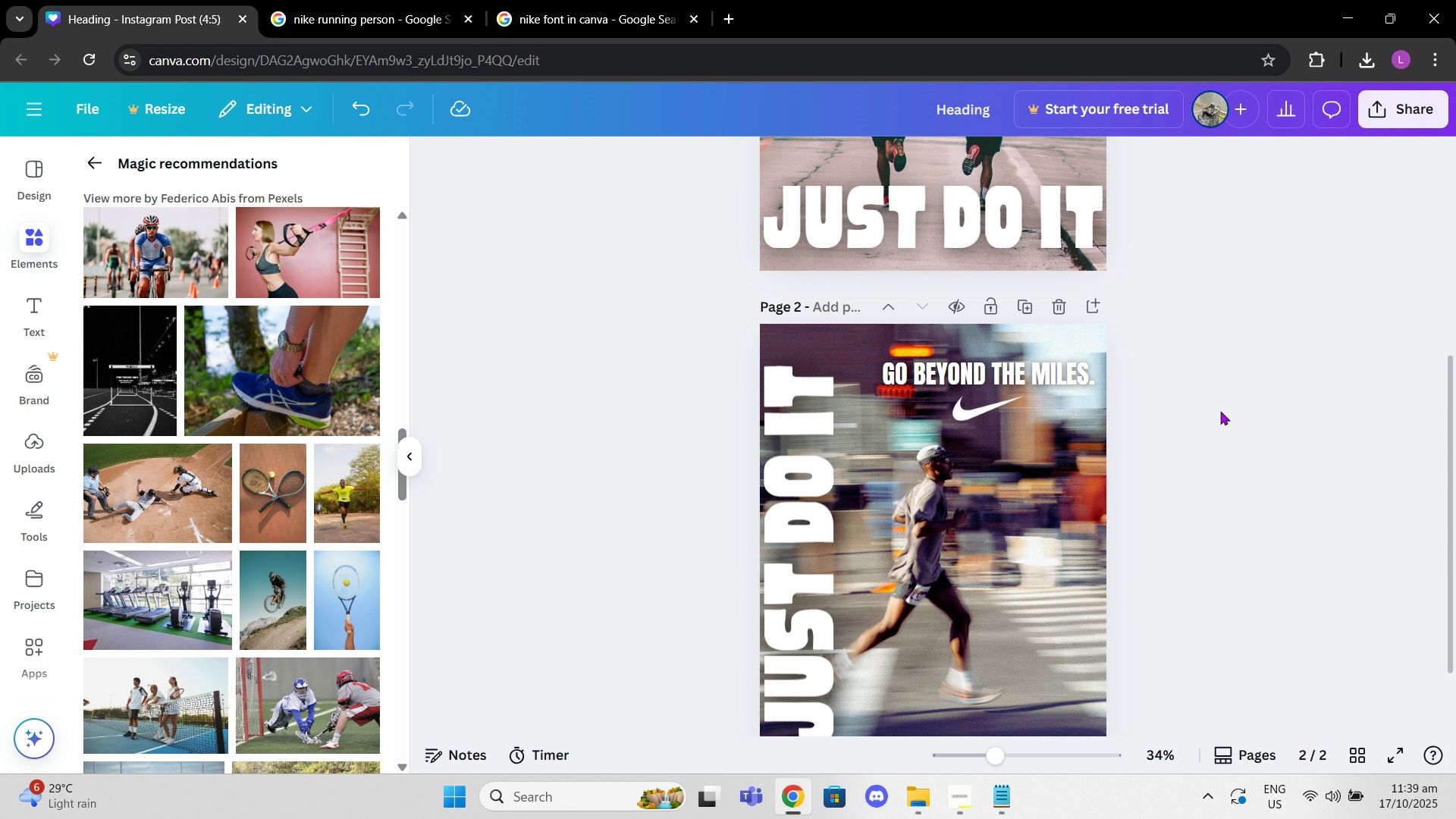 
scroll: coordinate [1213, 434], scroll_direction: up, amount: 4.0
 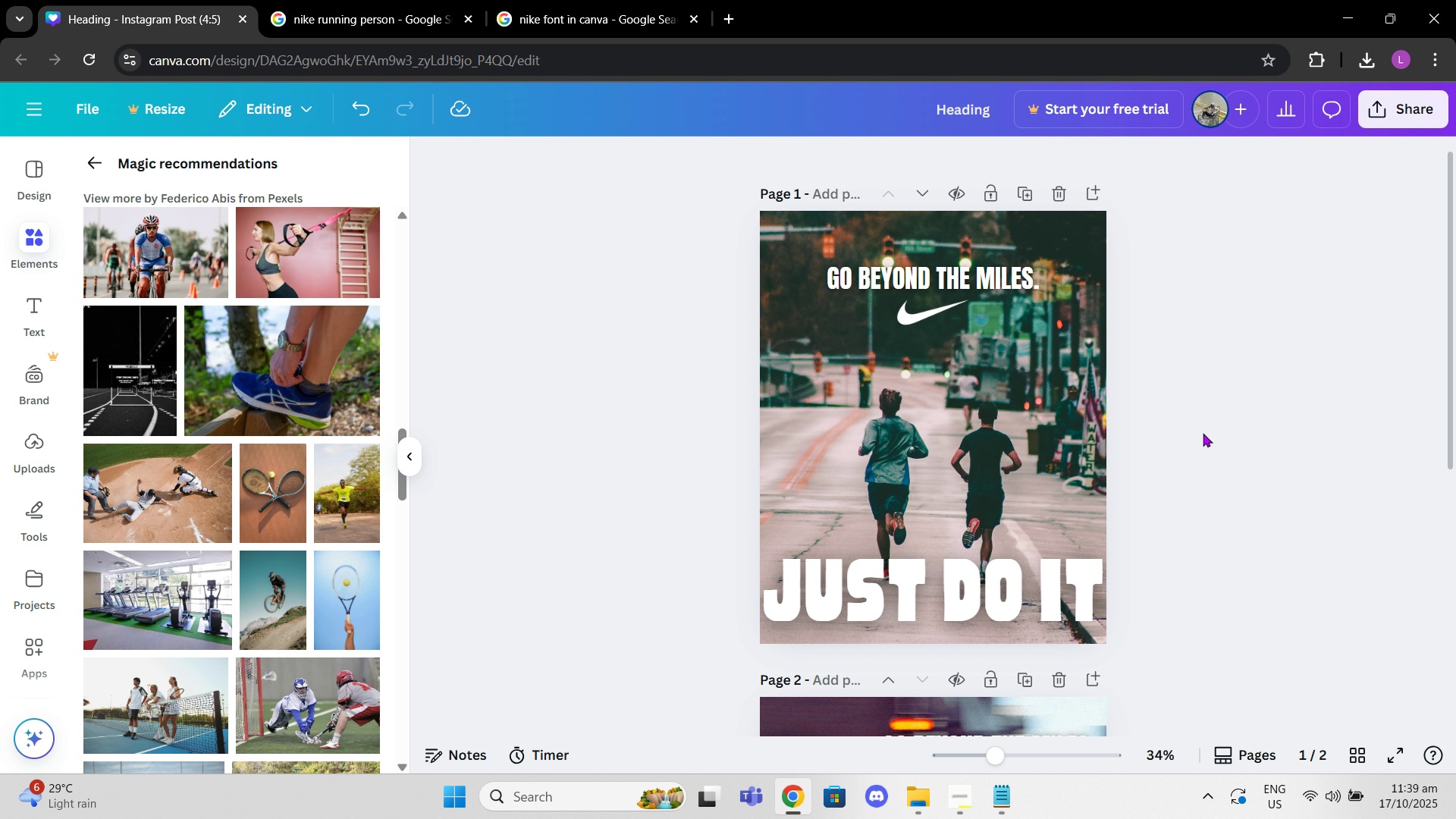 
scroll: coordinate [1203, 433], scroll_direction: down, amount: 4.0
 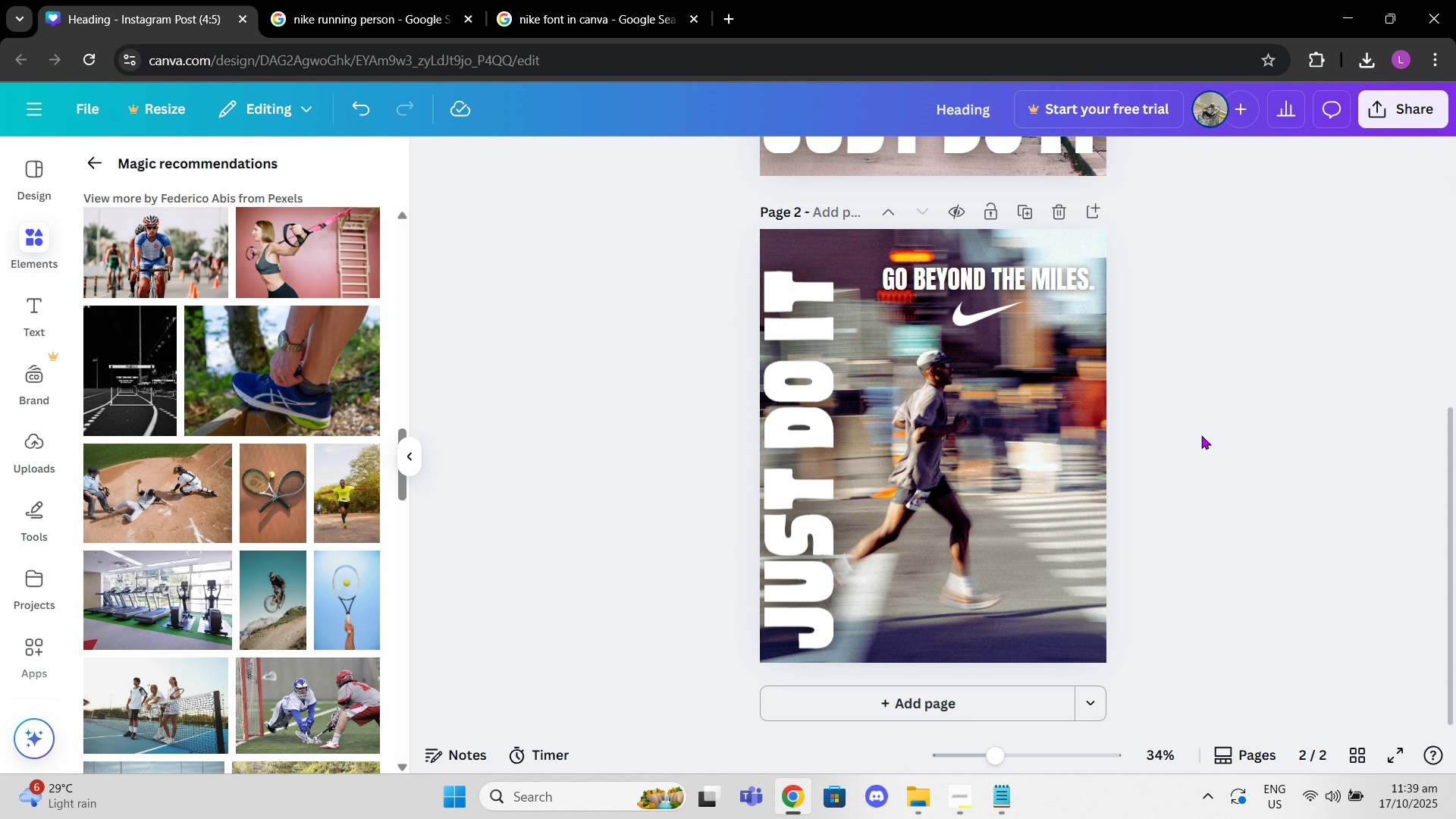 
scroll: coordinate [1197, 433], scroll_direction: up, amount: 3.0
 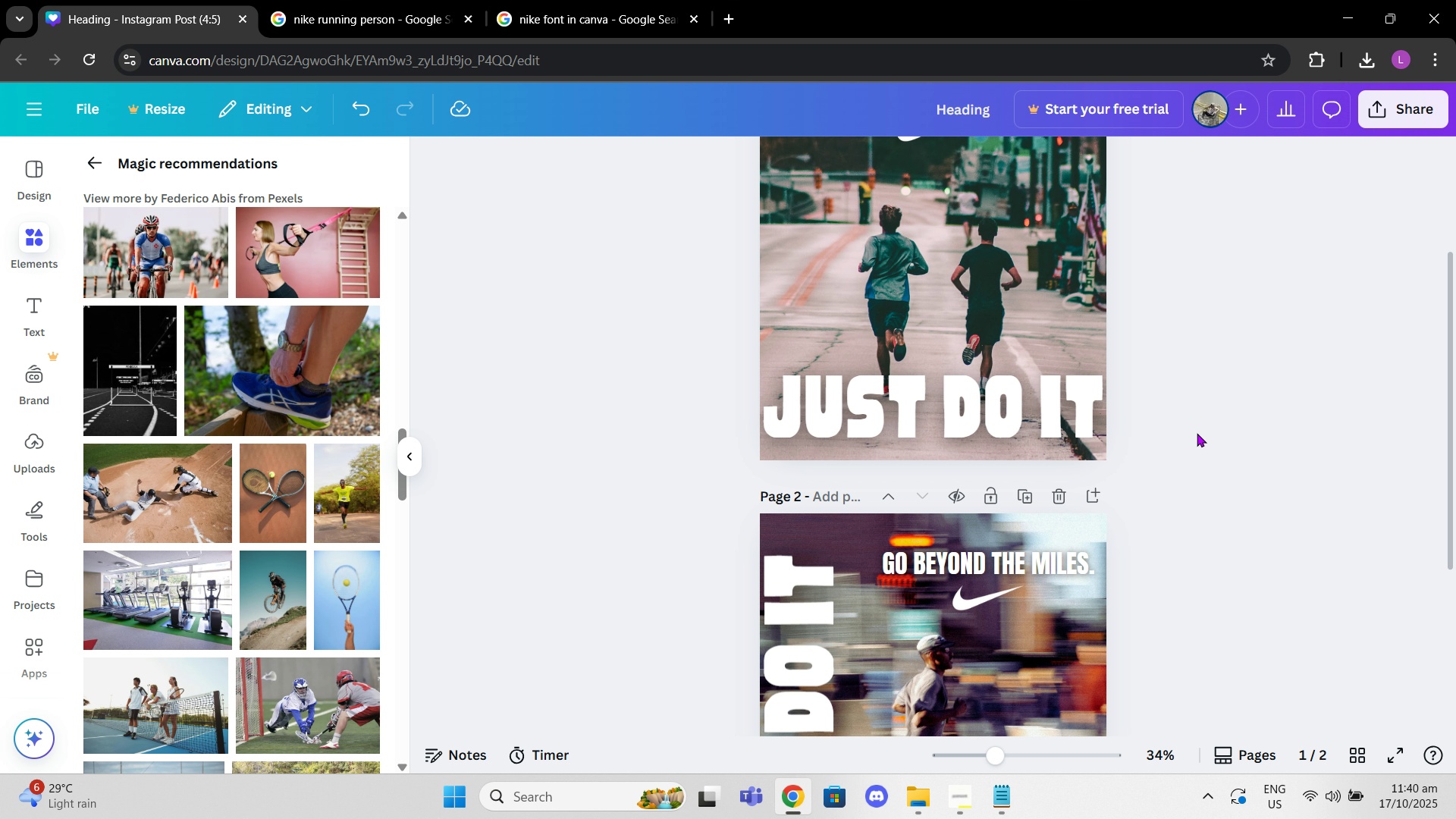 
scroll: coordinate [1197, 433], scroll_direction: down, amount: 1.0
 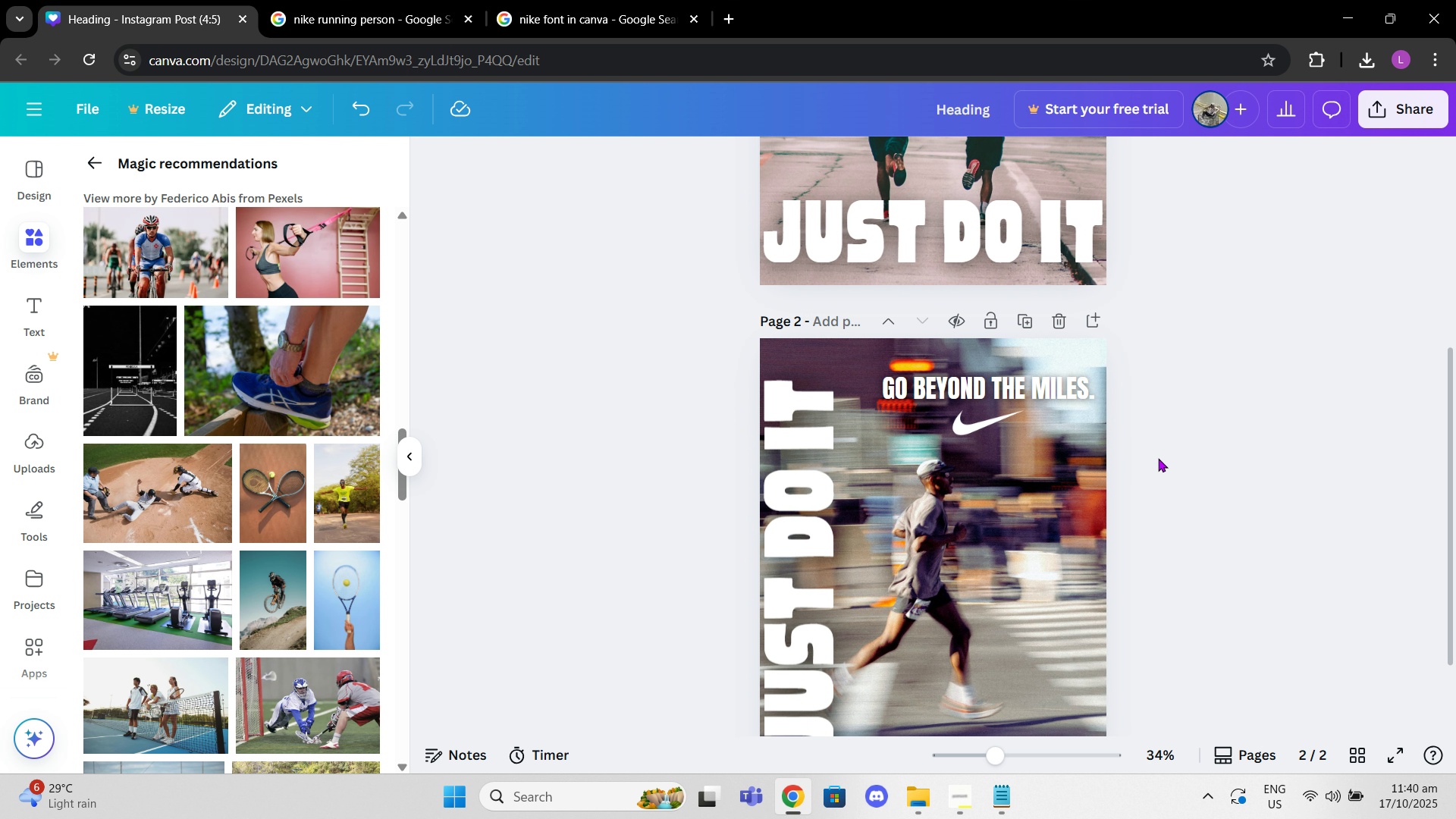 
scroll: coordinate [1158, 458], scroll_direction: up, amount: 4.0
 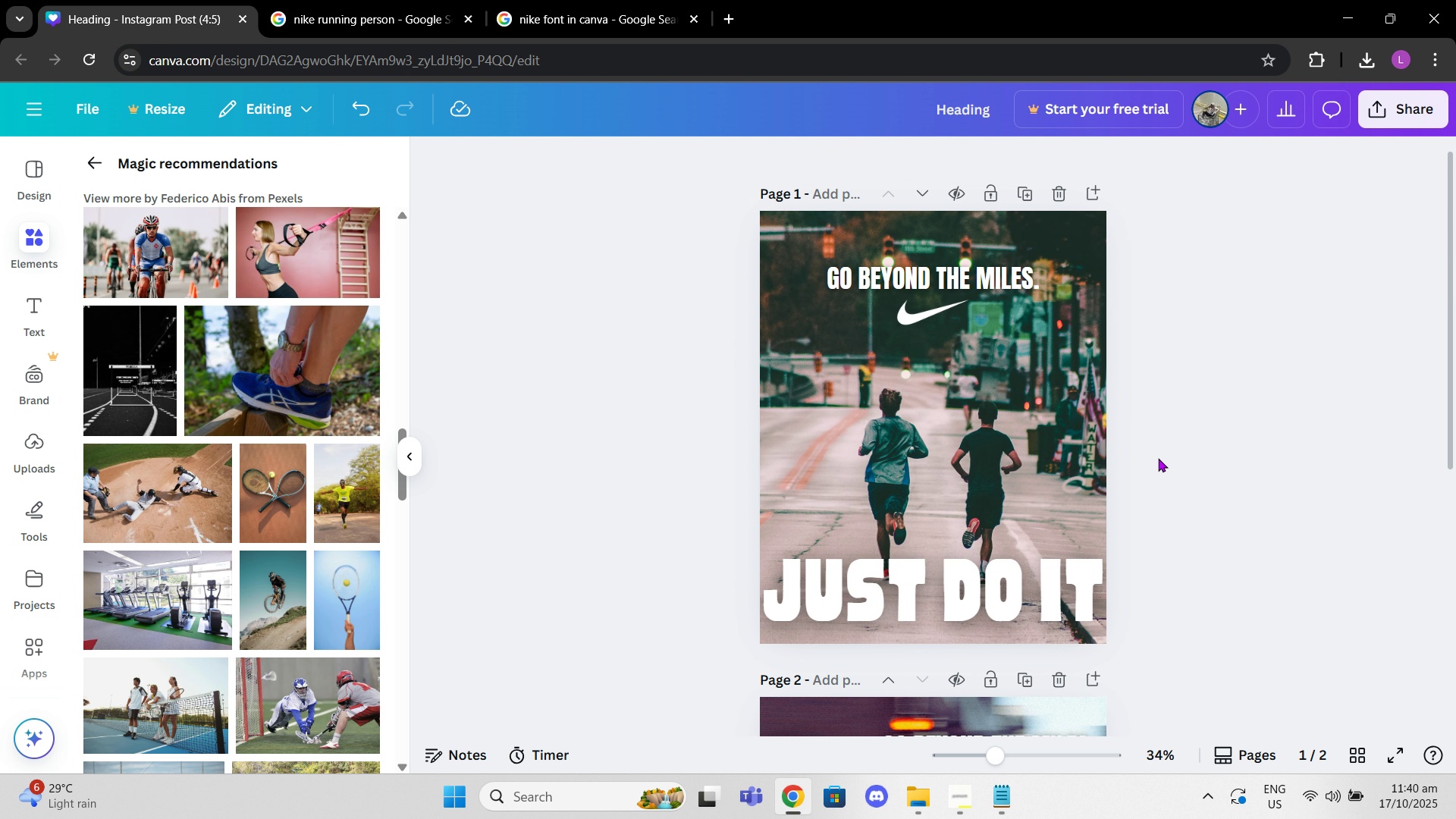 
scroll: coordinate [1158, 458], scroll_direction: down, amount: 6.0
 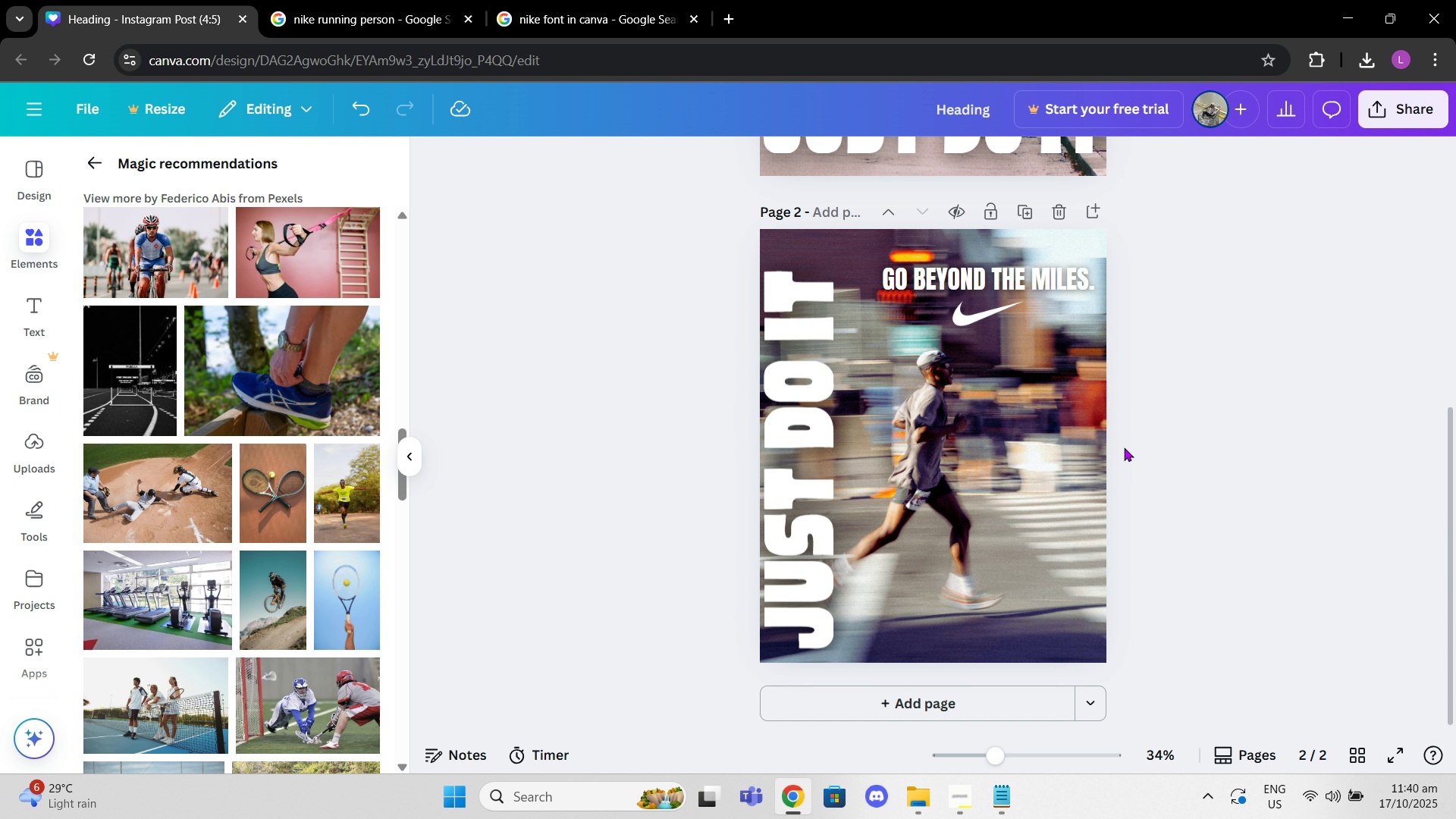 
mouse_move([1012, 259])
 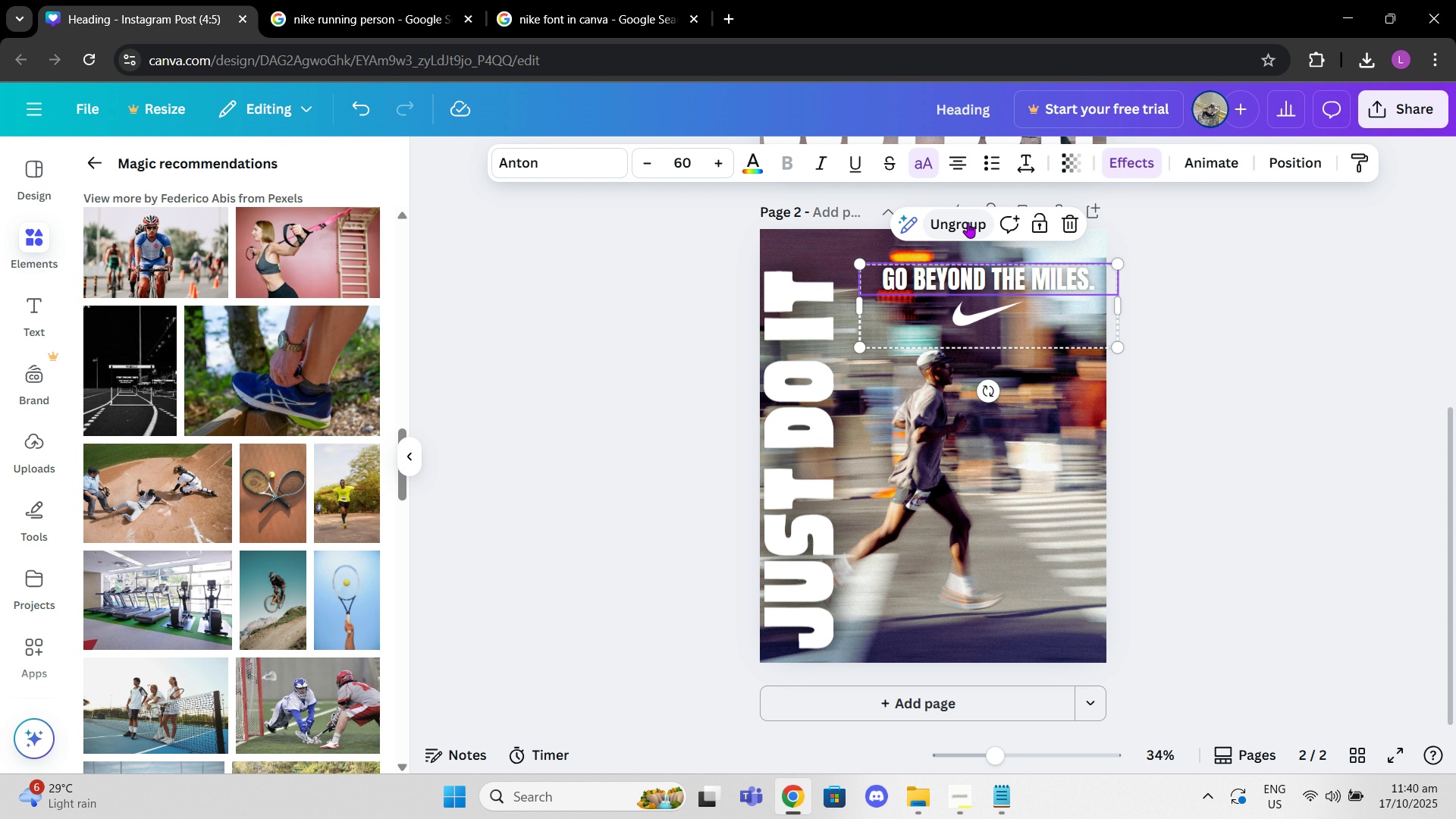 
mouse_move([981, 215])
 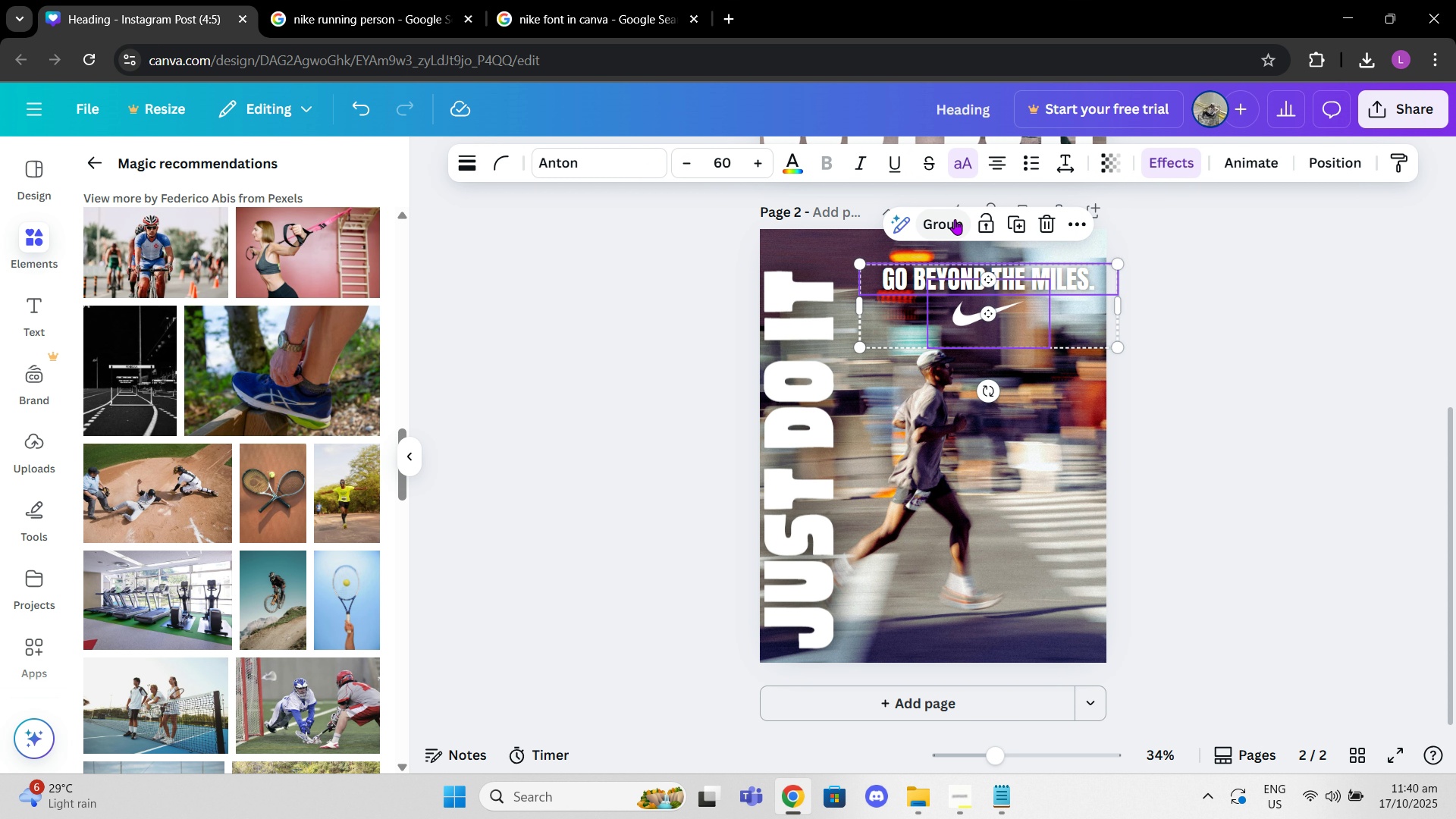 
left_click([1262, 300])
 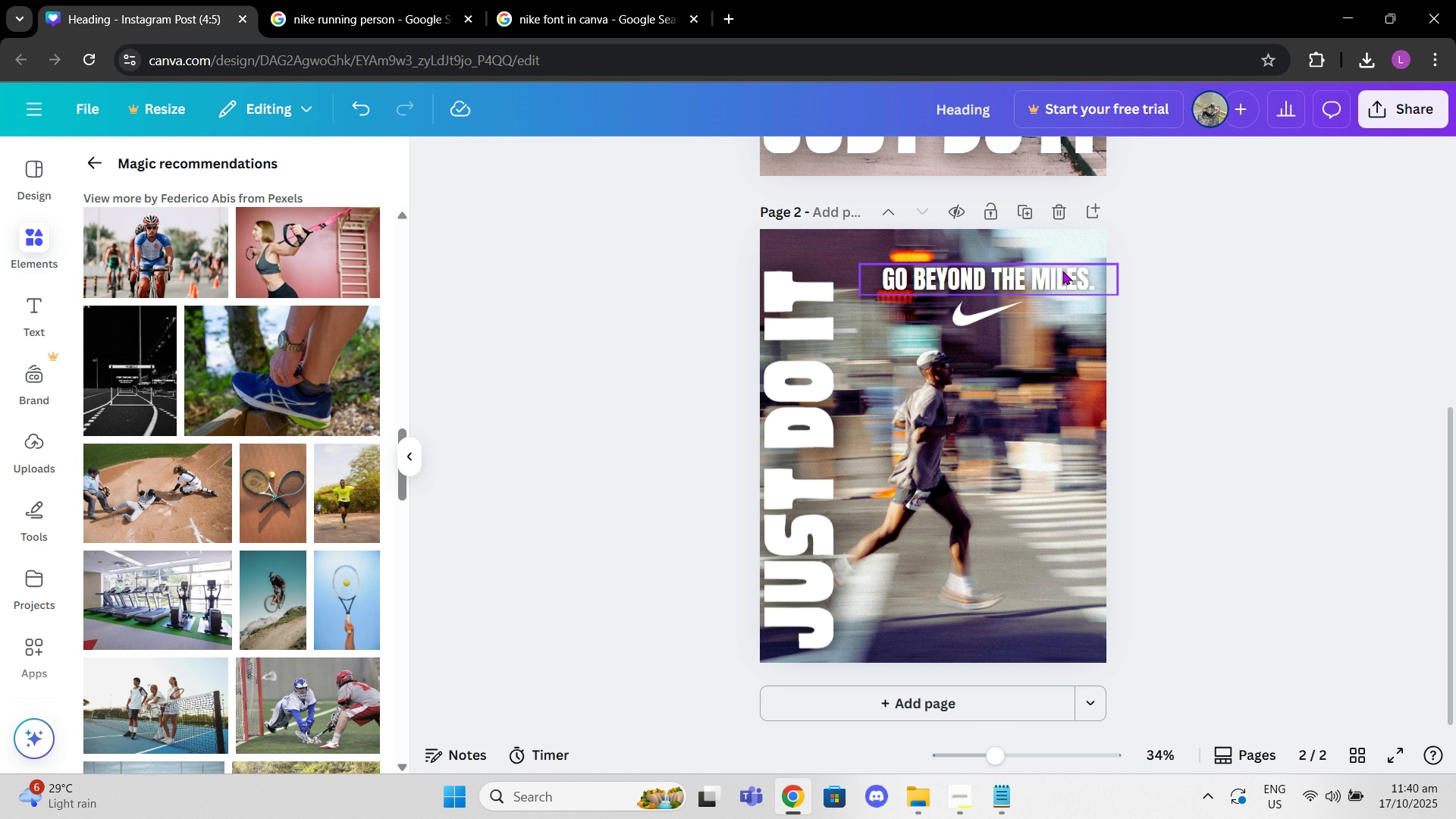 
left_click([1062, 271])
 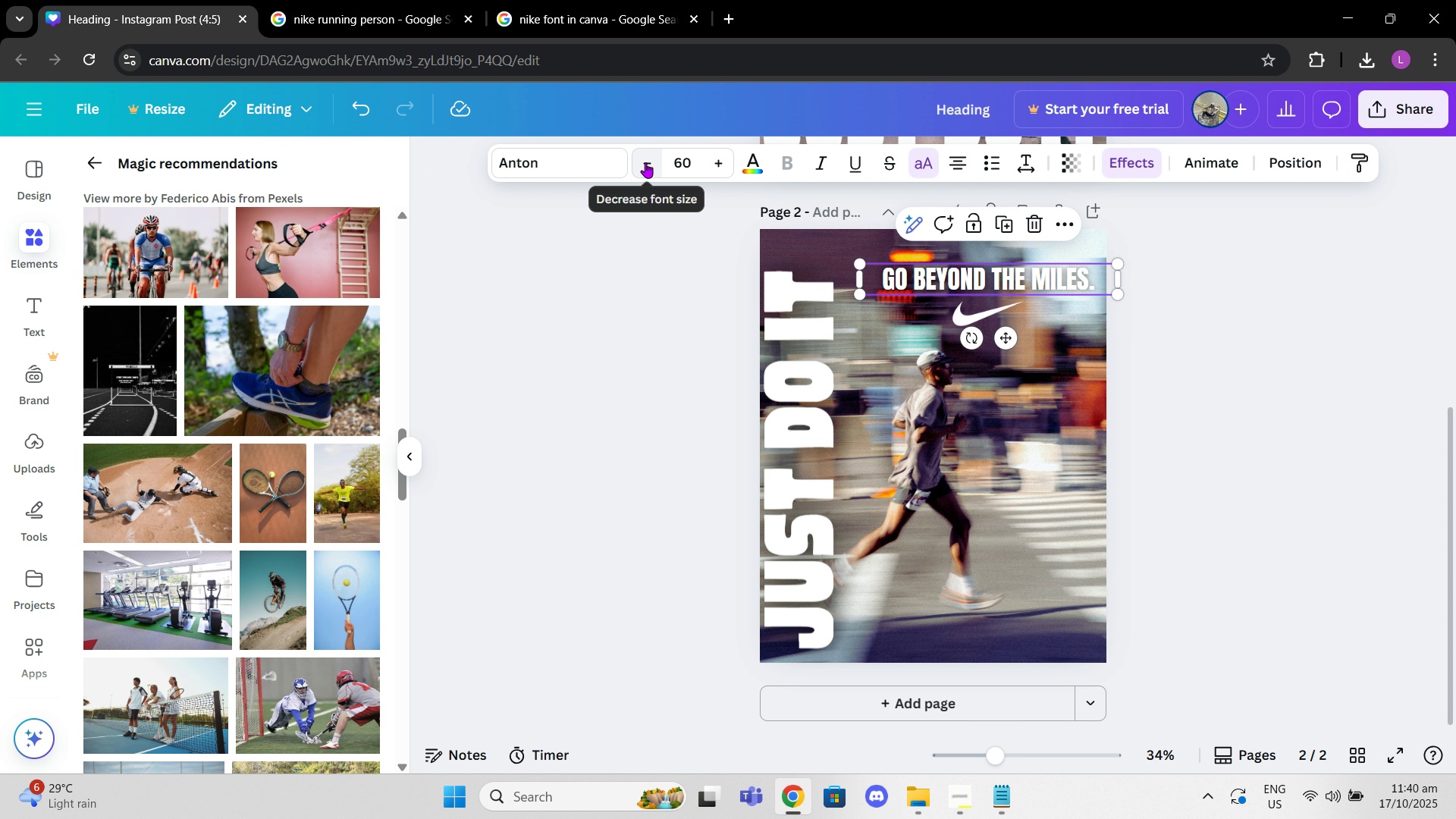 
left_click([645, 162])
 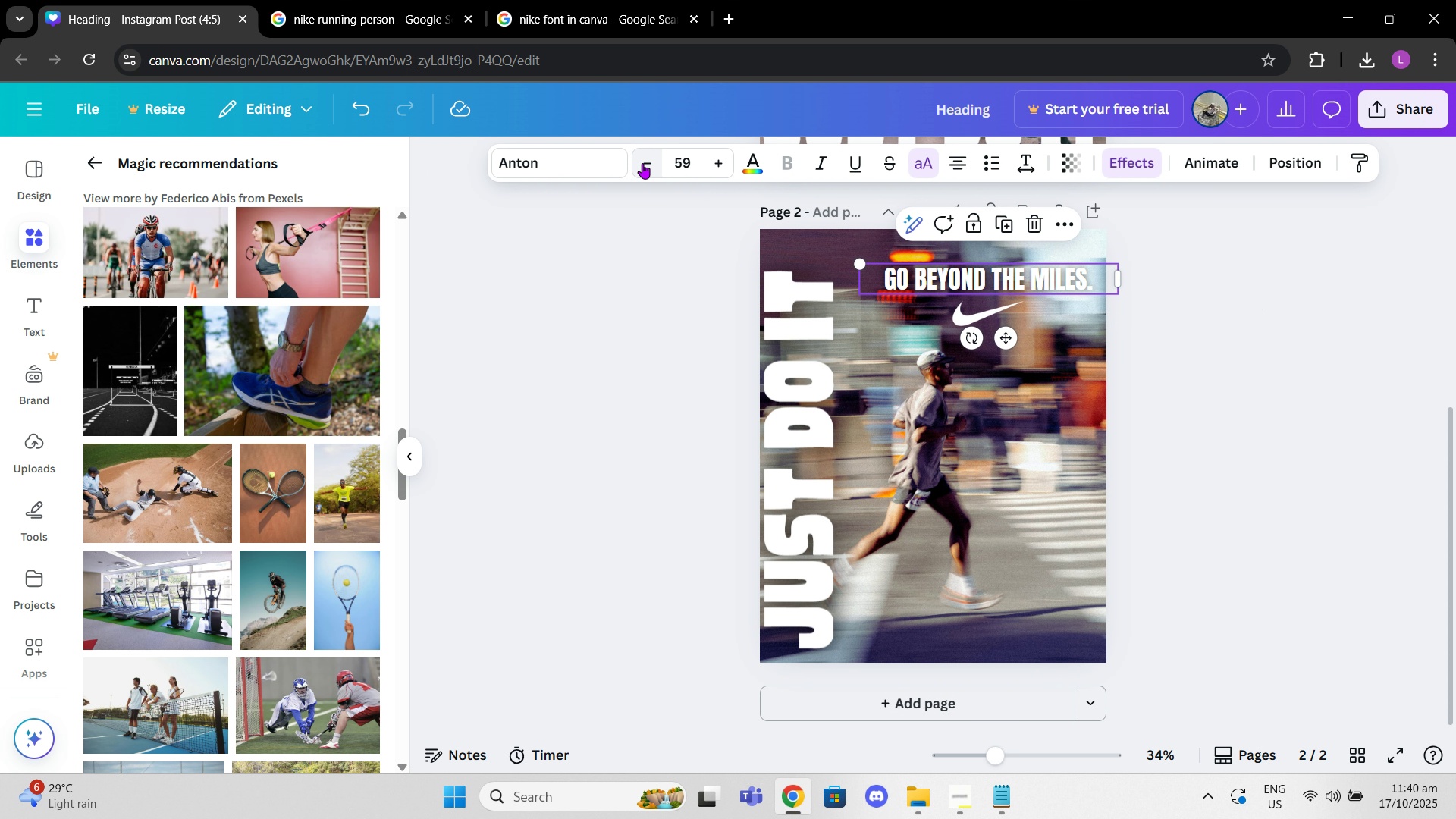 
key(Control+Z)
 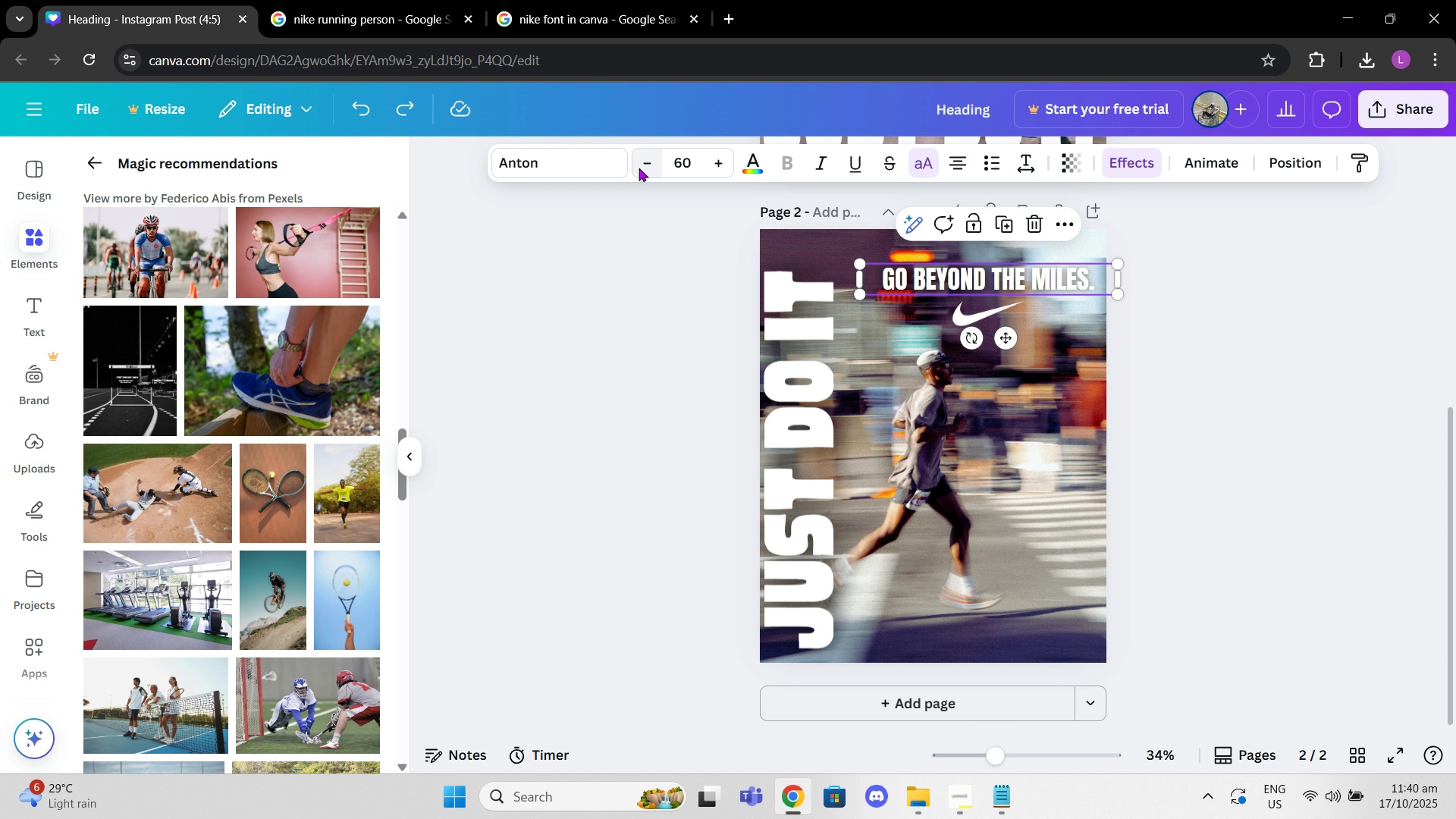 
key(Control+Z)
 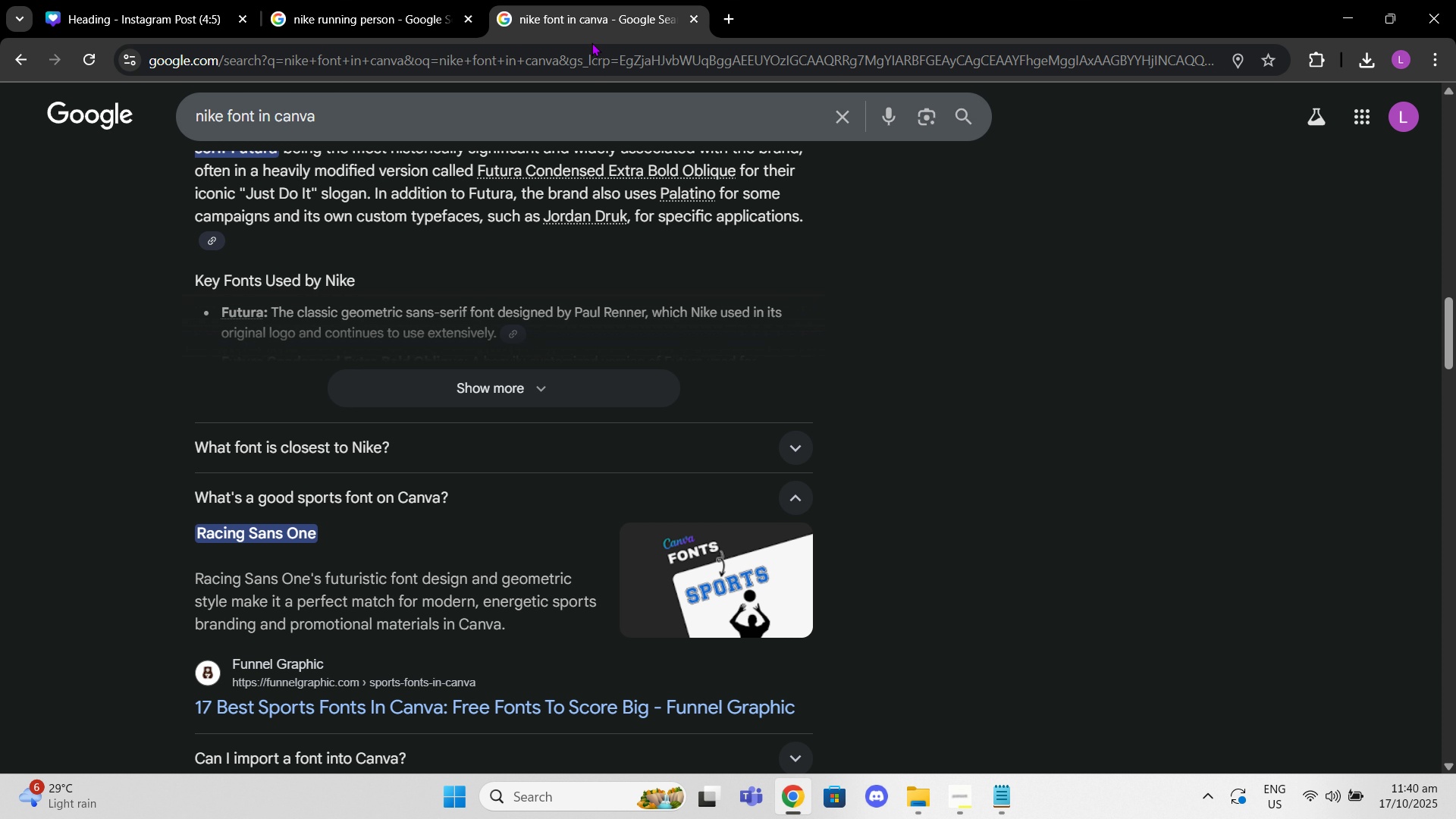 
double_click([592, 42])
 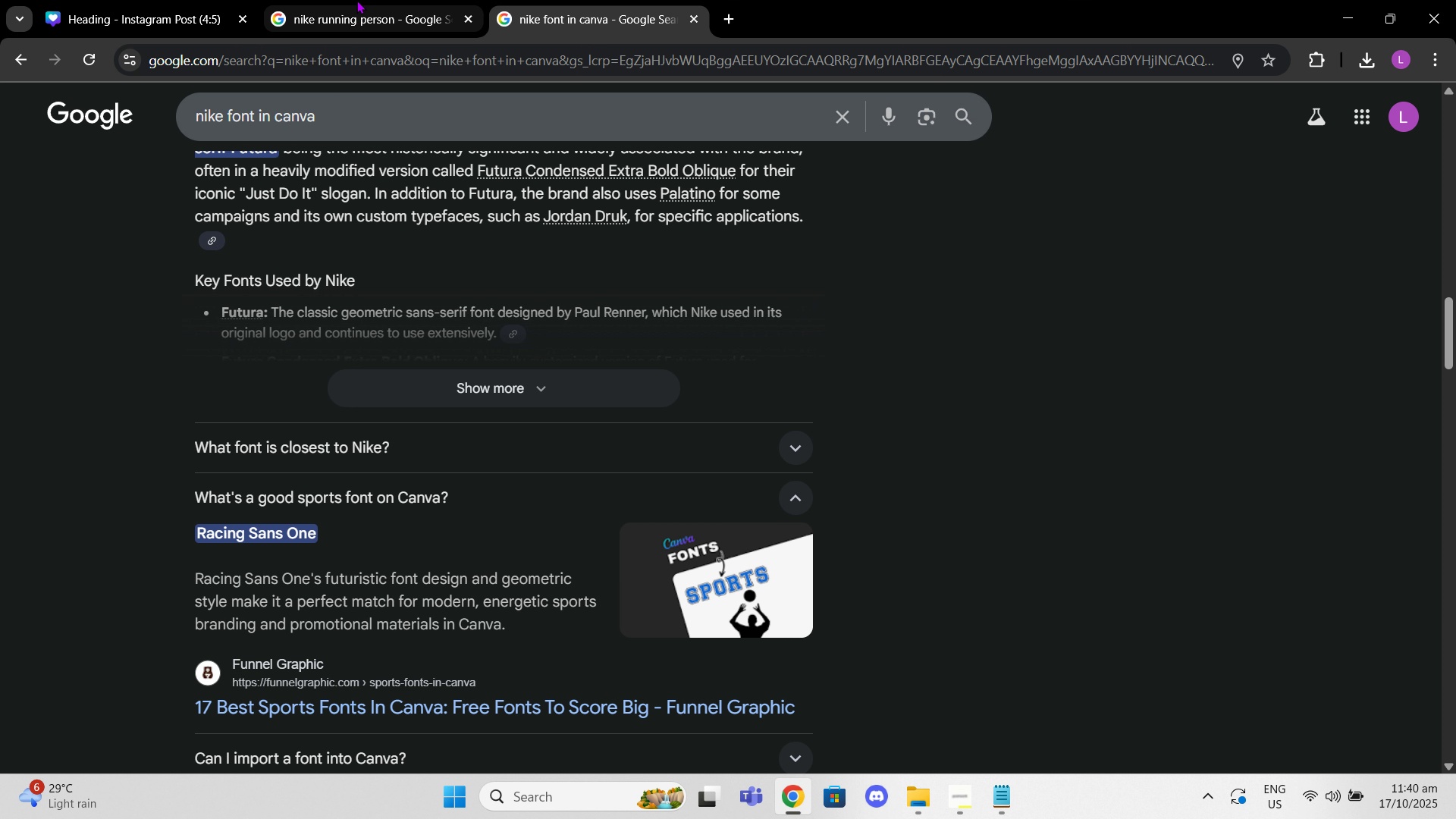 
left_click([356, 0])
 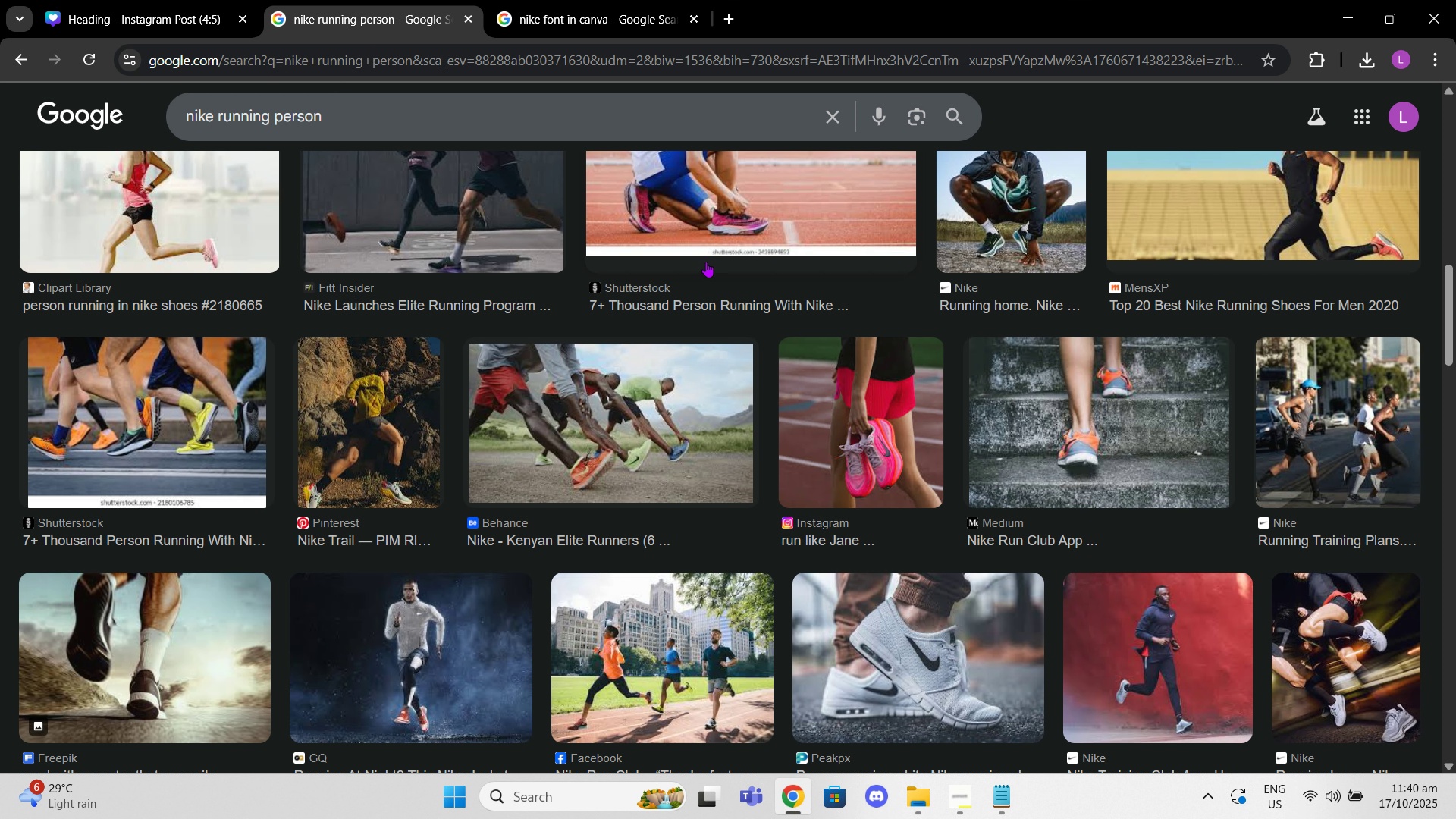 
scroll: coordinate [720, 304], scroll_direction: down, amount: 12.0
 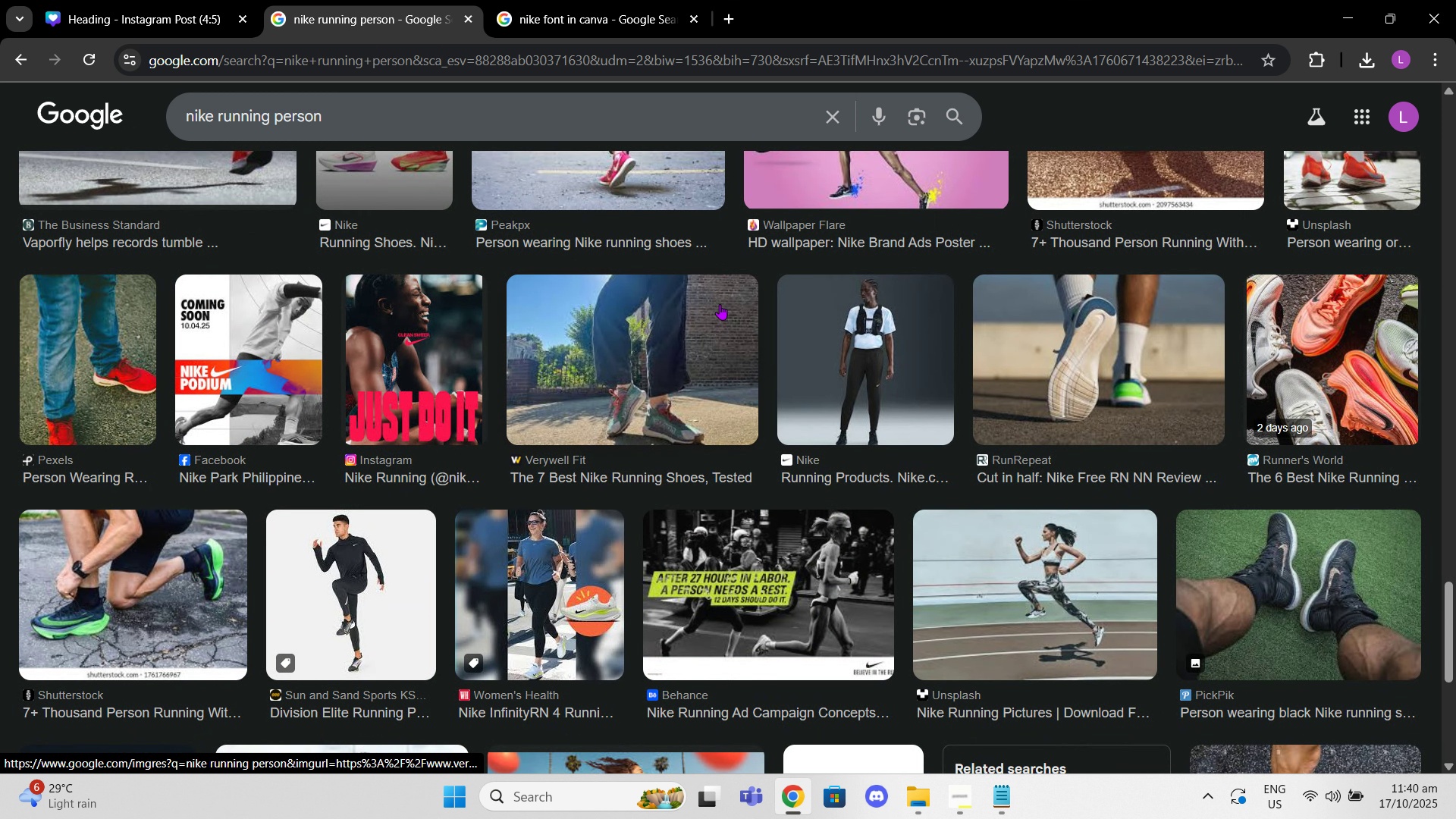 
scroll: coordinate [717, 304], scroll_direction: up, amount: 7.0
 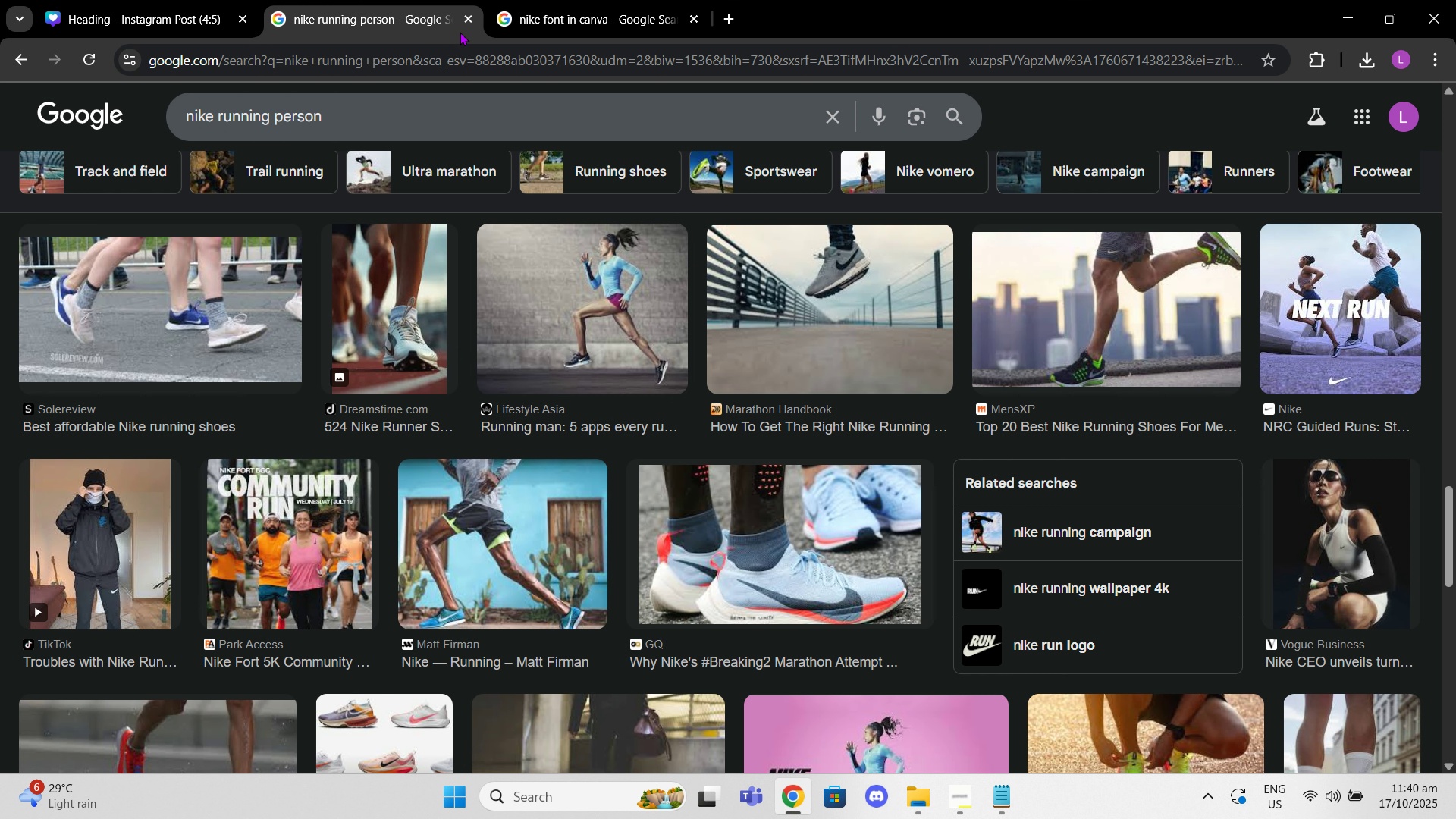 
left_click([514, 8])
 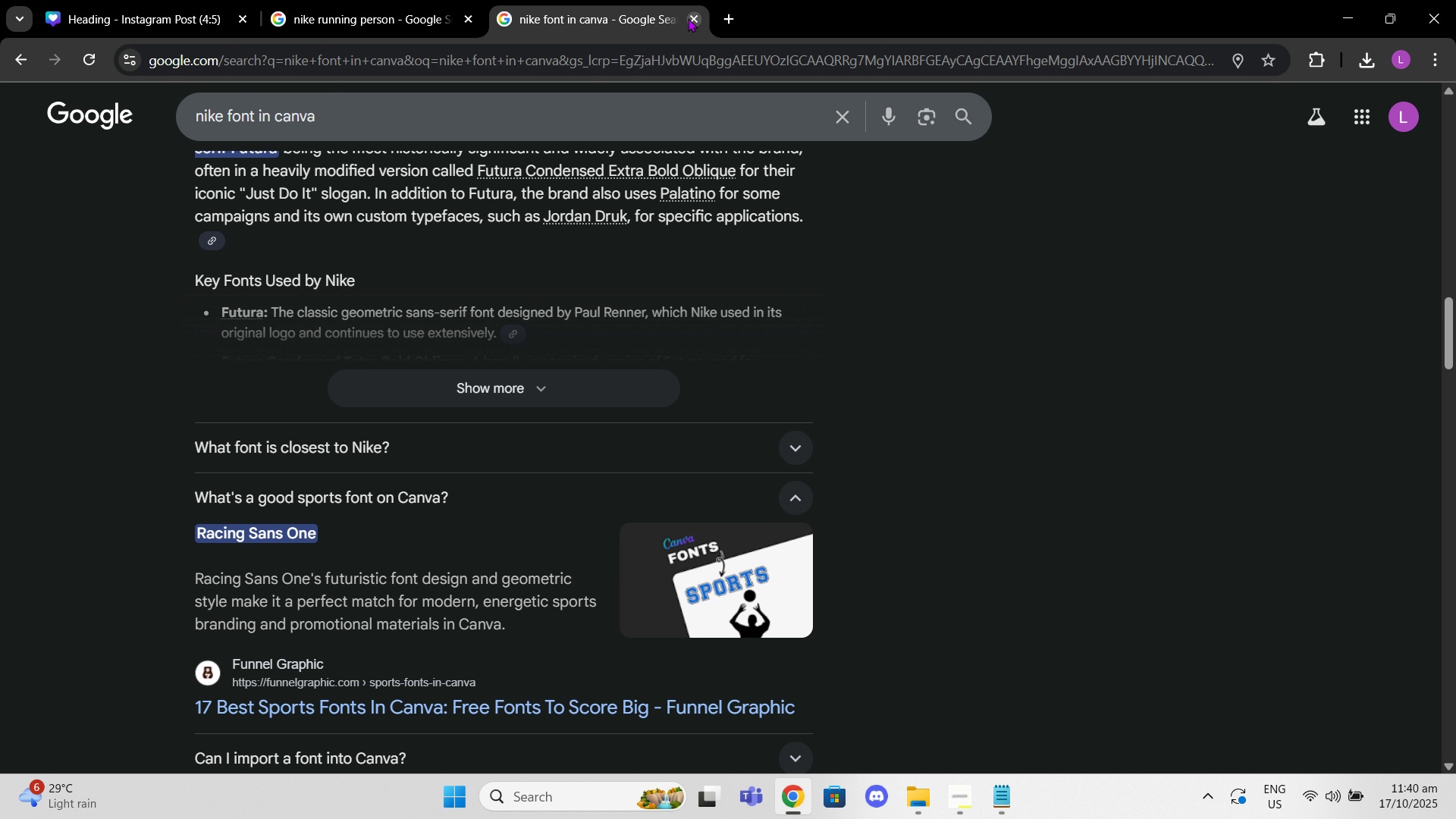 
left_click([688, 18])
 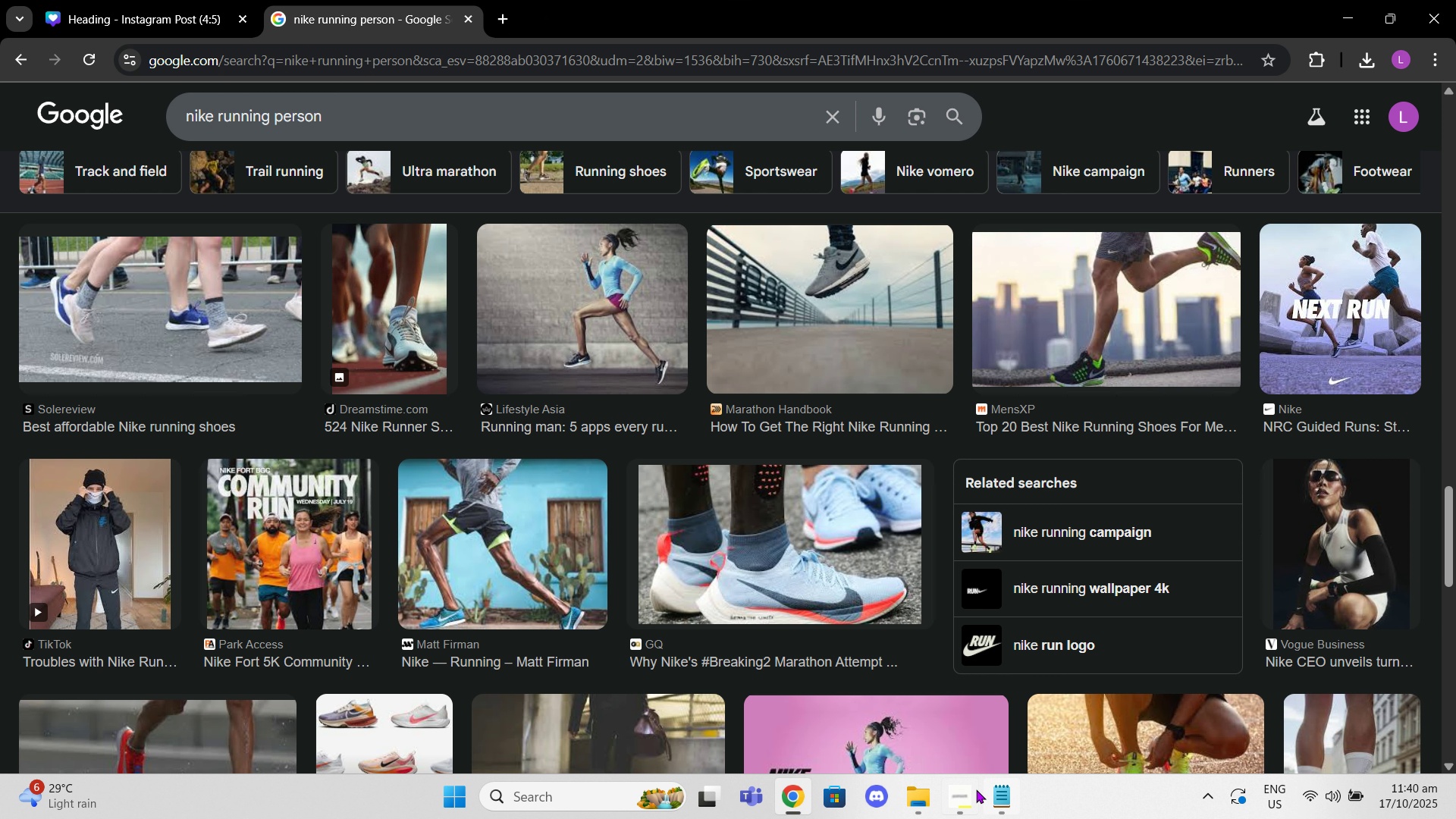 
left_click([965, 792])